 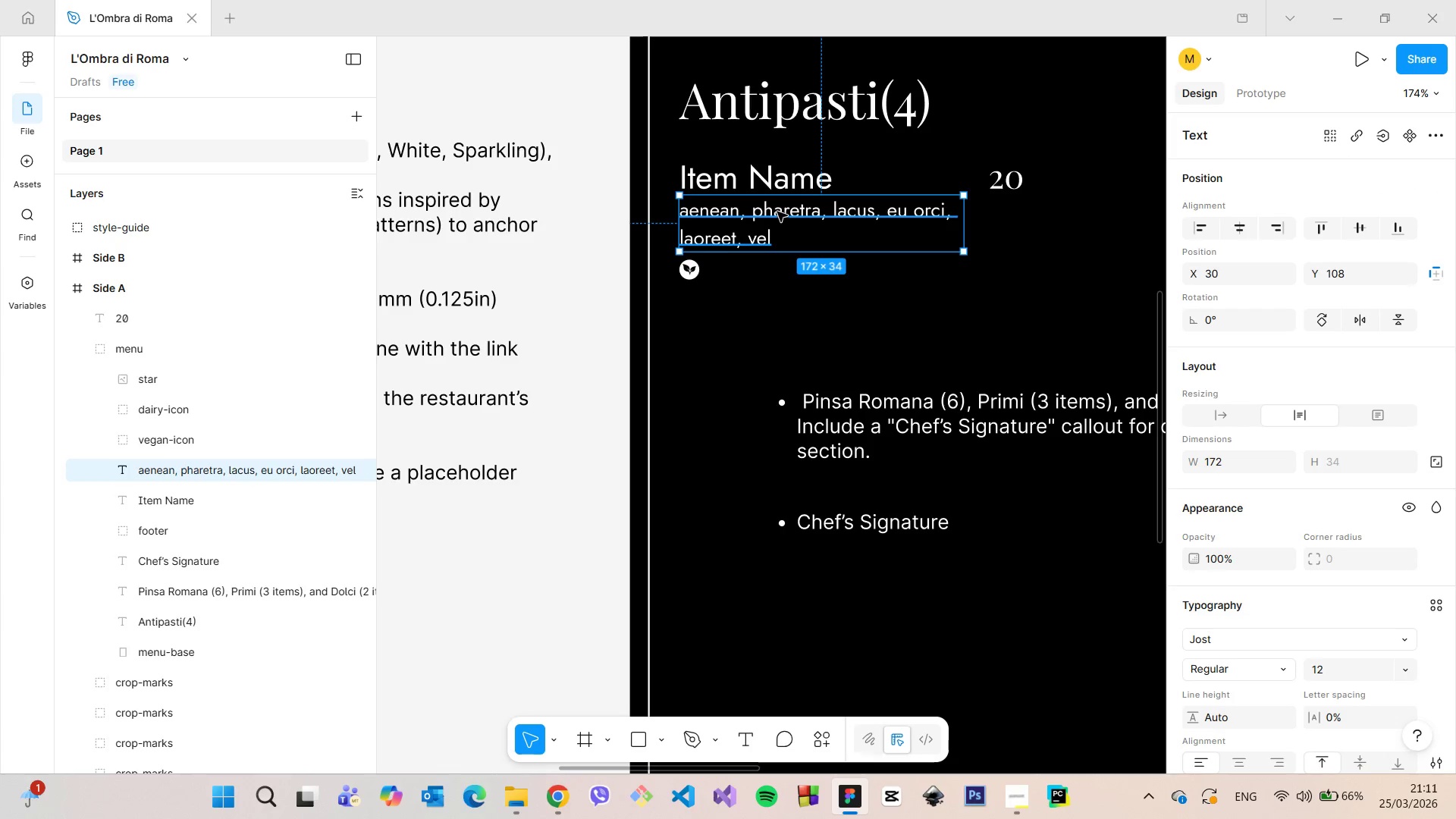 
left_click([774, 177])
 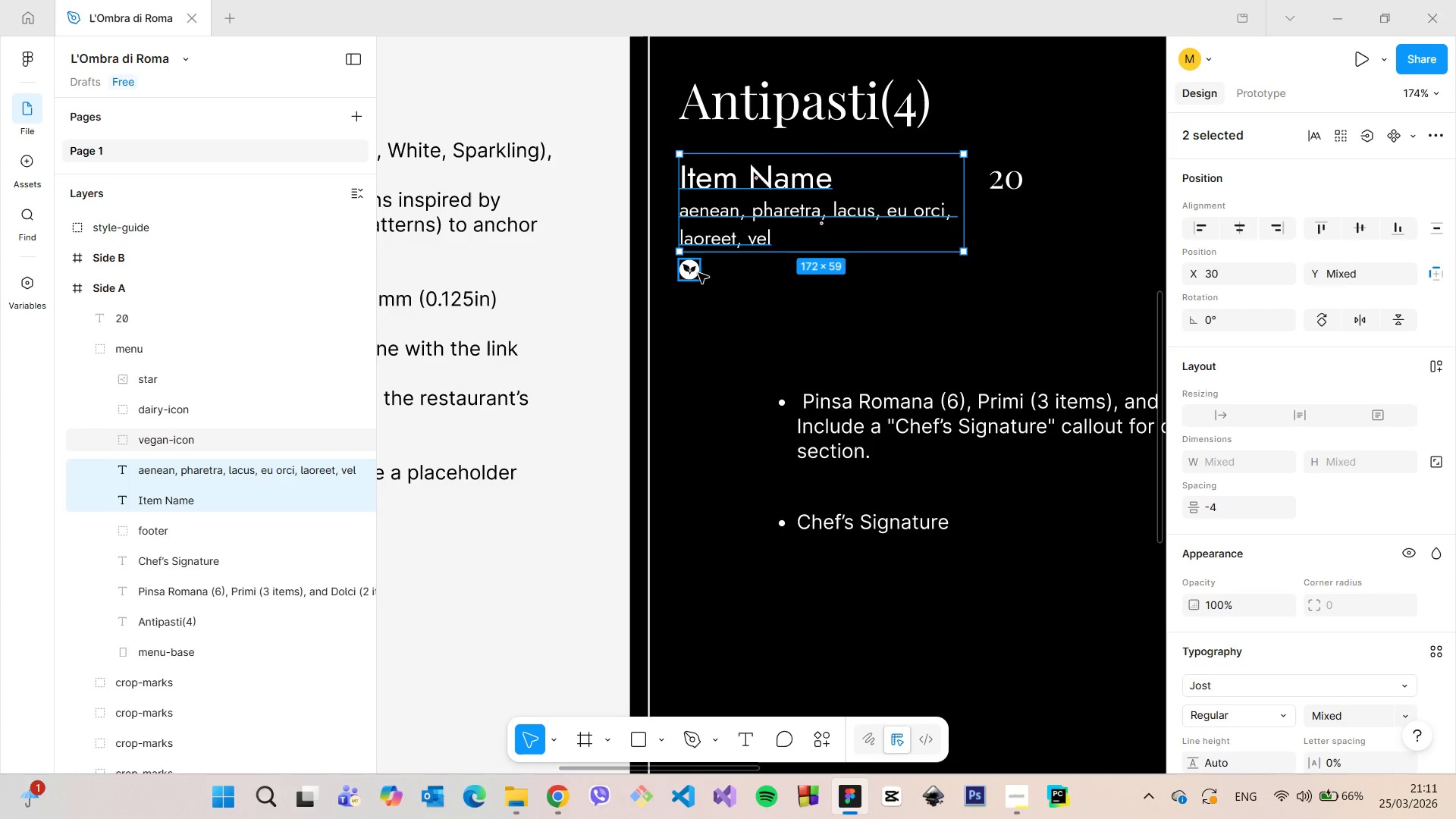 
left_click([698, 273])
 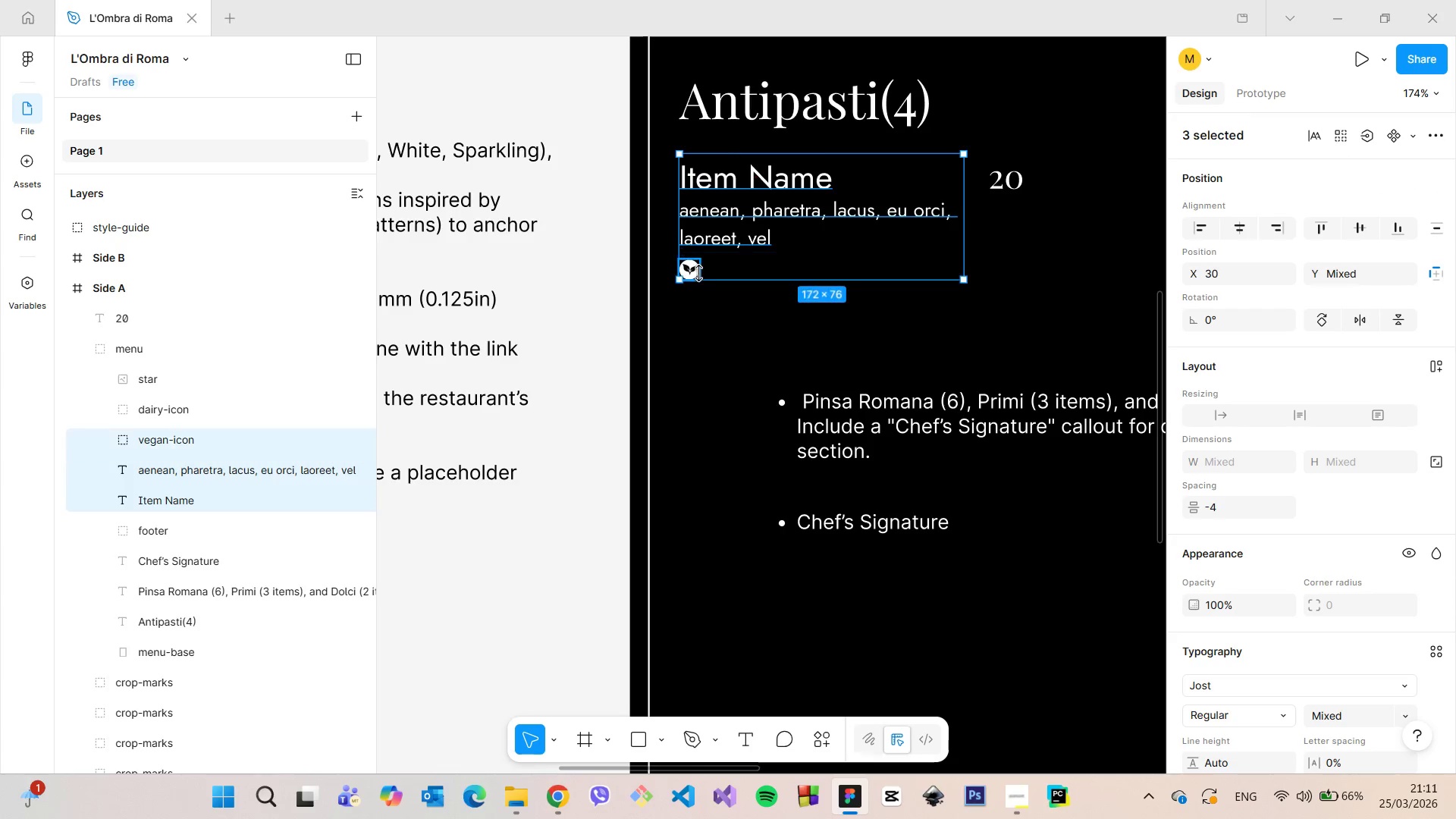 
hold_key(key=ShiftLeft, duration=1.42)
left_click([994, 180])
 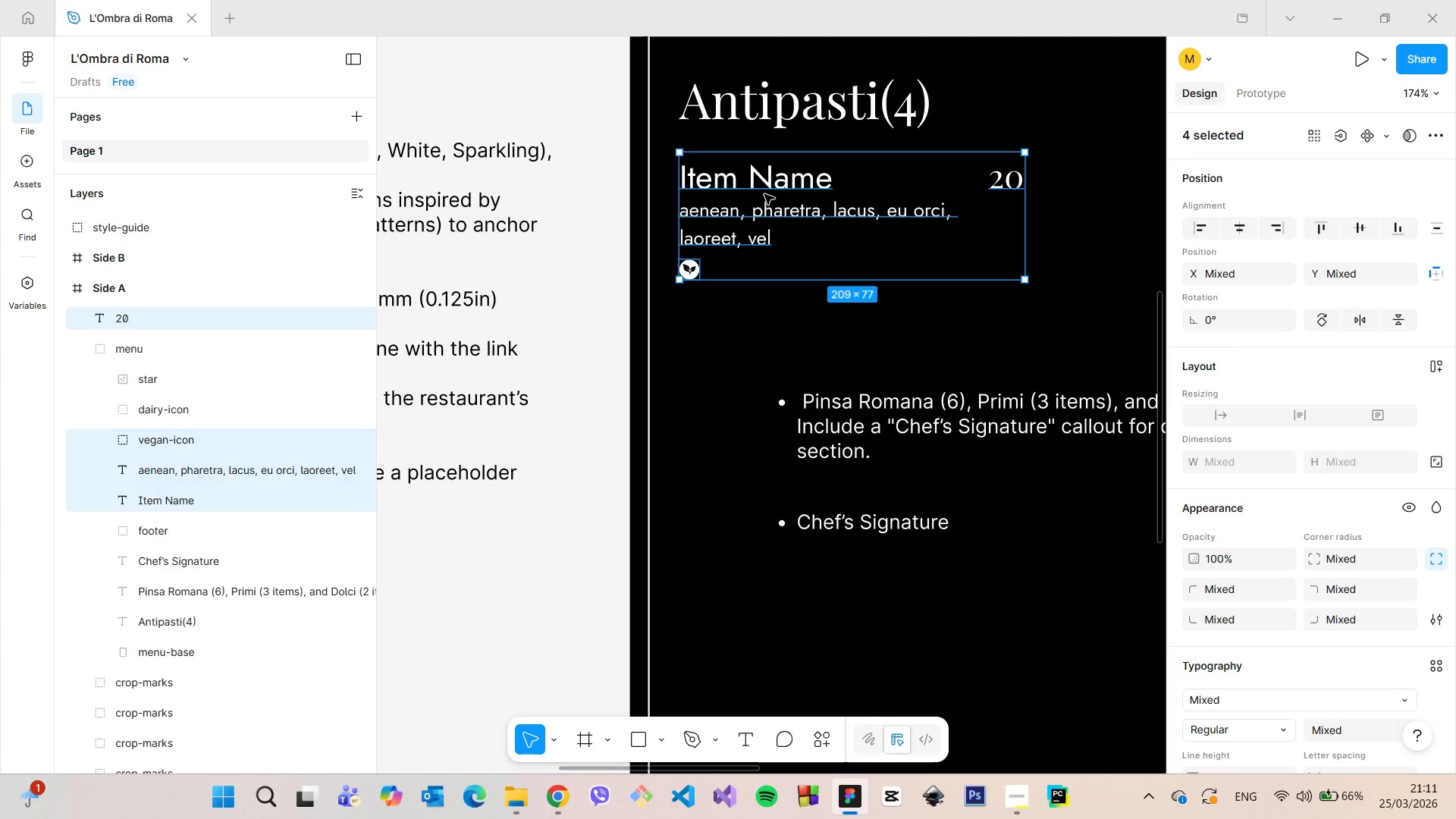 
right_click([764, 194])
 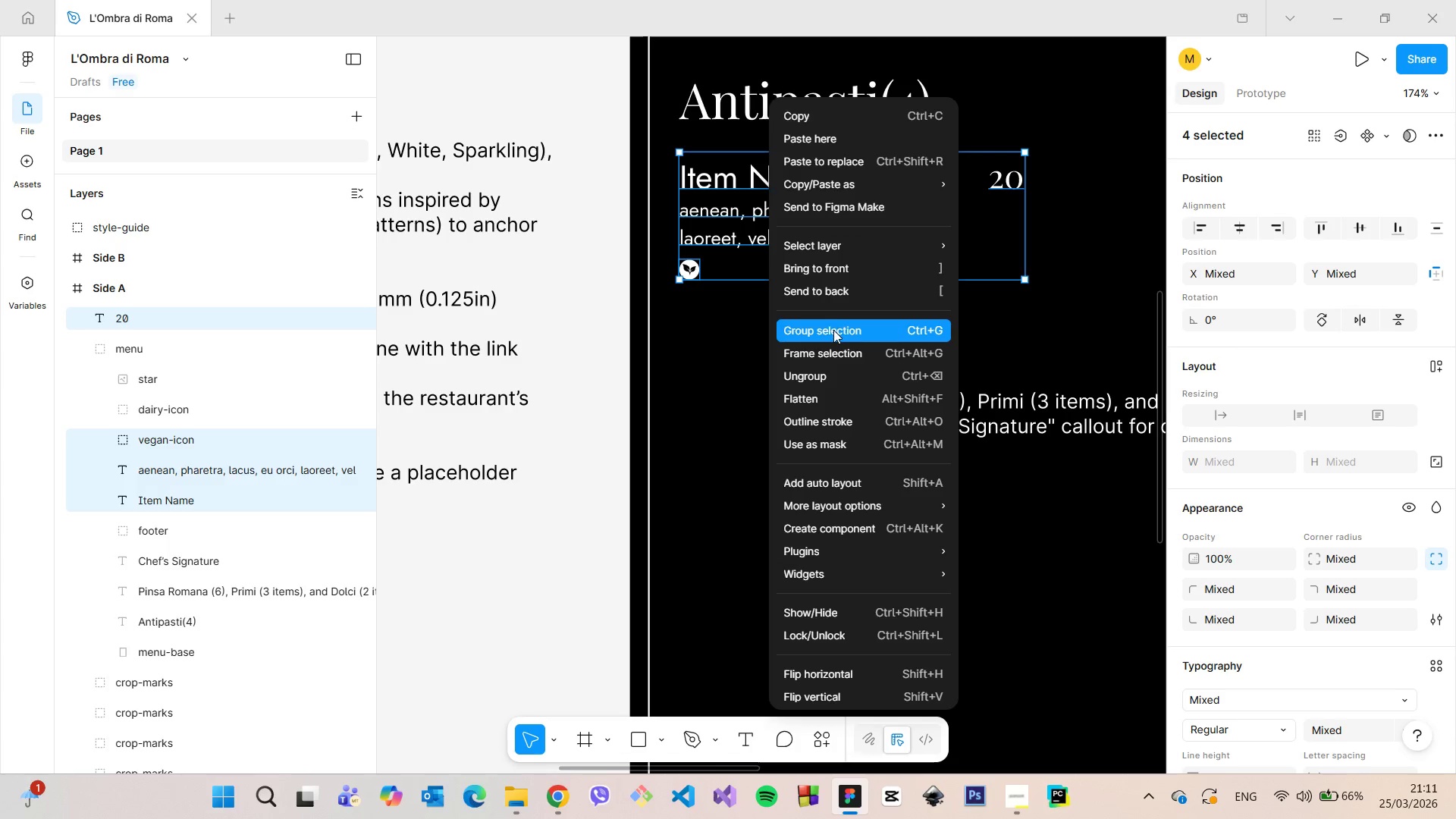 
left_click([833, 330])
 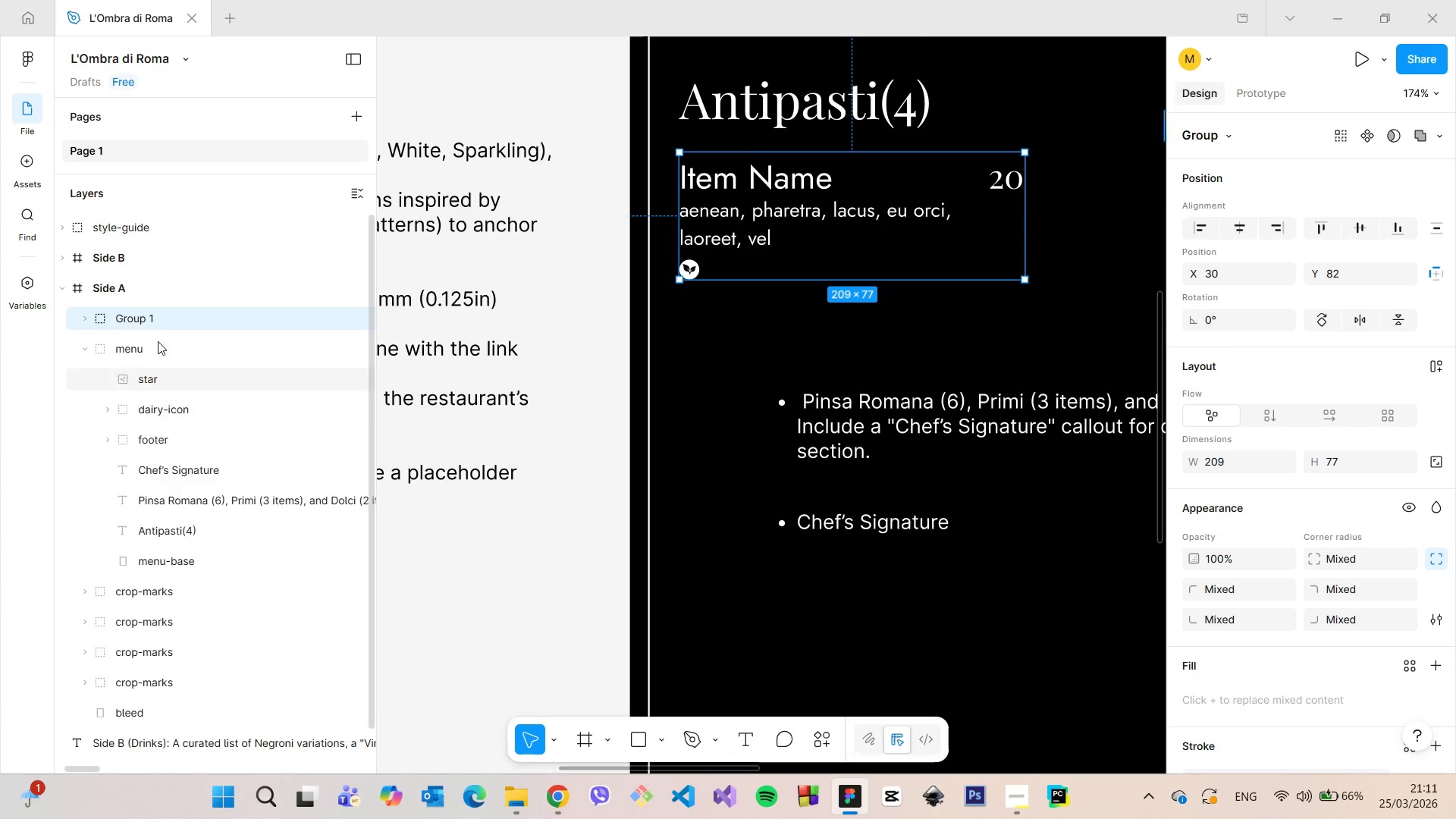 
scroll: coordinate [160, 338], scroll_direction: up, amount: 2.0
 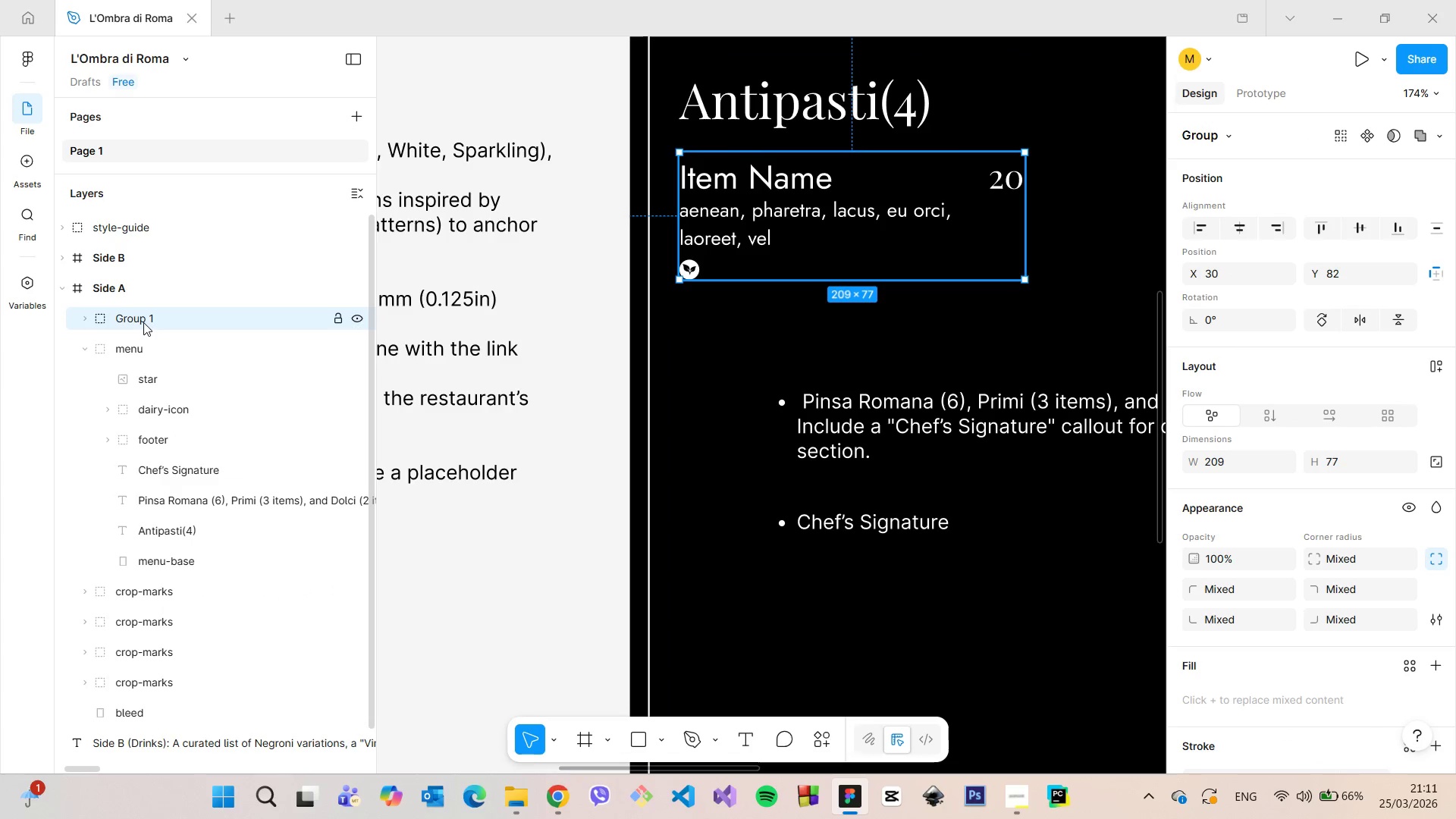 
left_click_drag(start_coordinate=[143, 322], to_coordinate=[165, 363])
 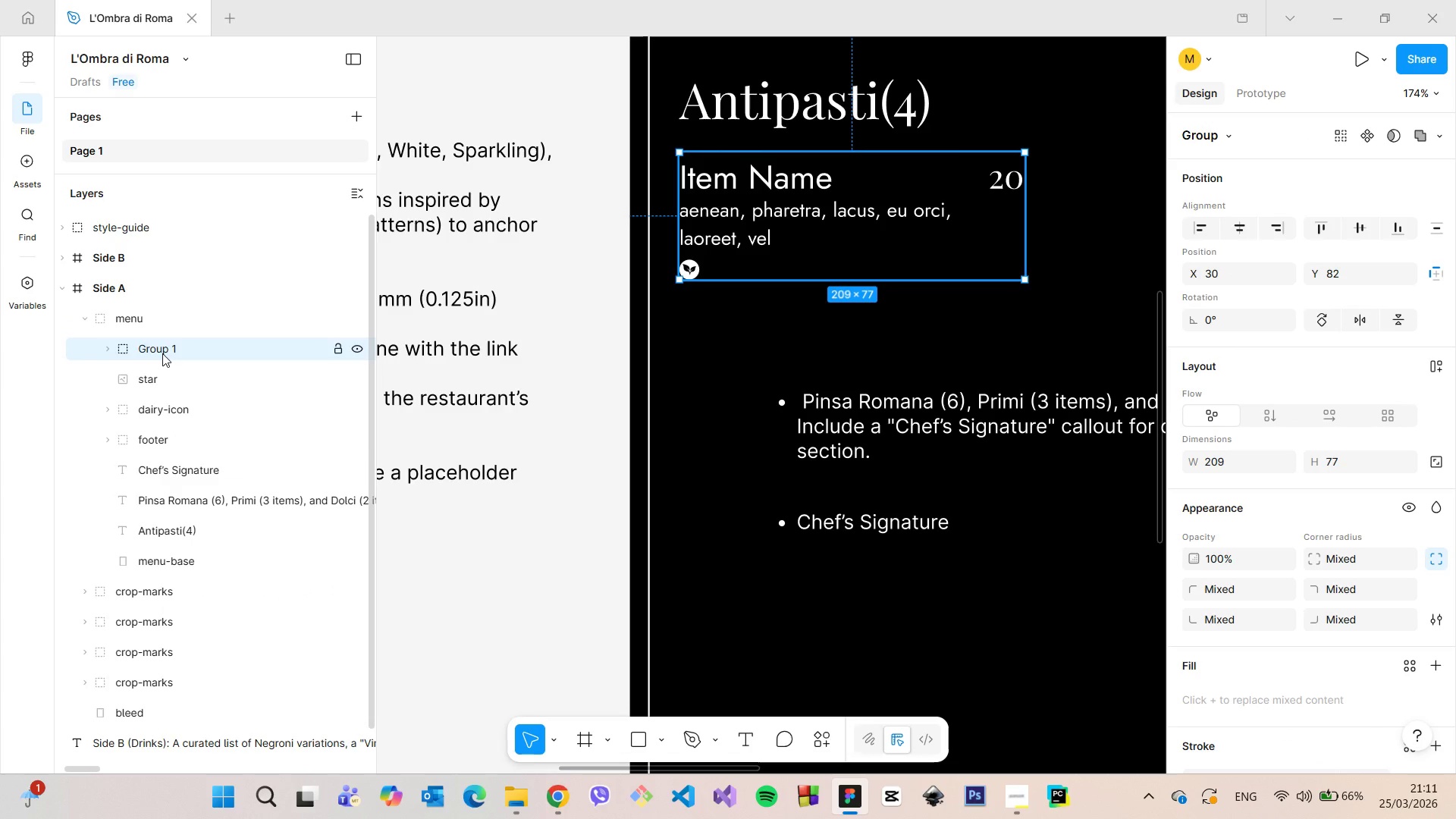 
double_click([162, 353])
 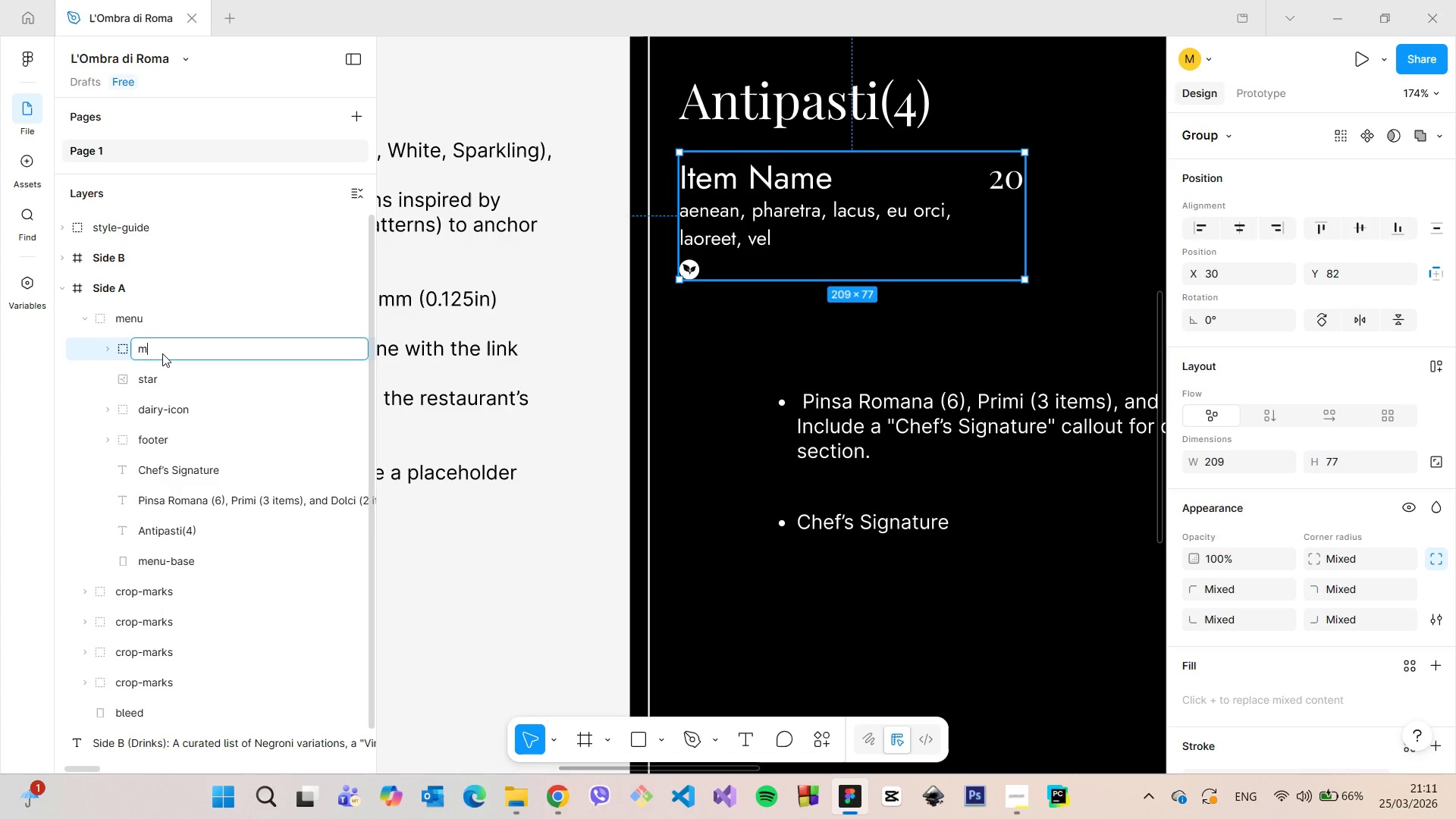 
type(menu-item)
 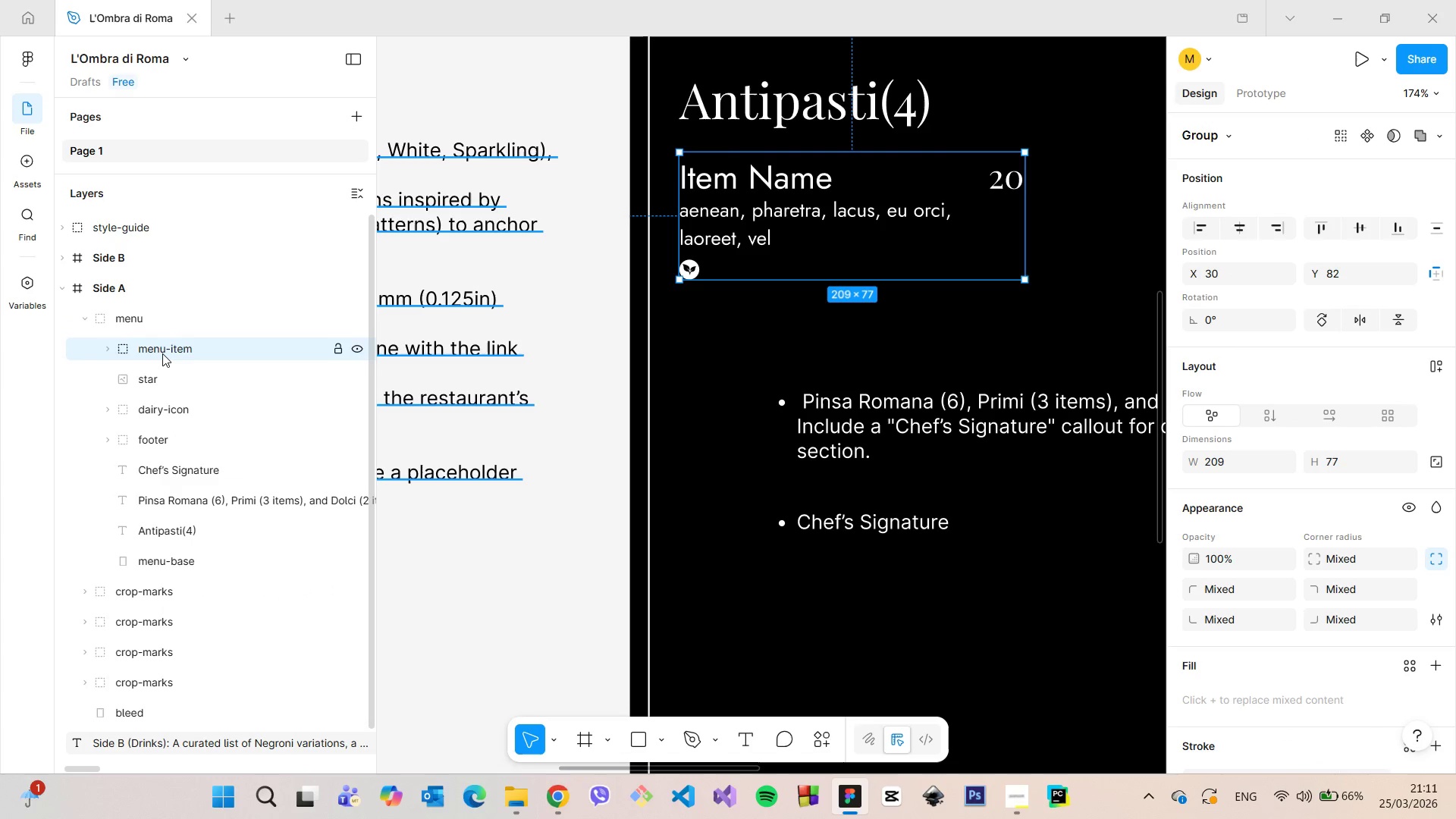 
key(Enter)
 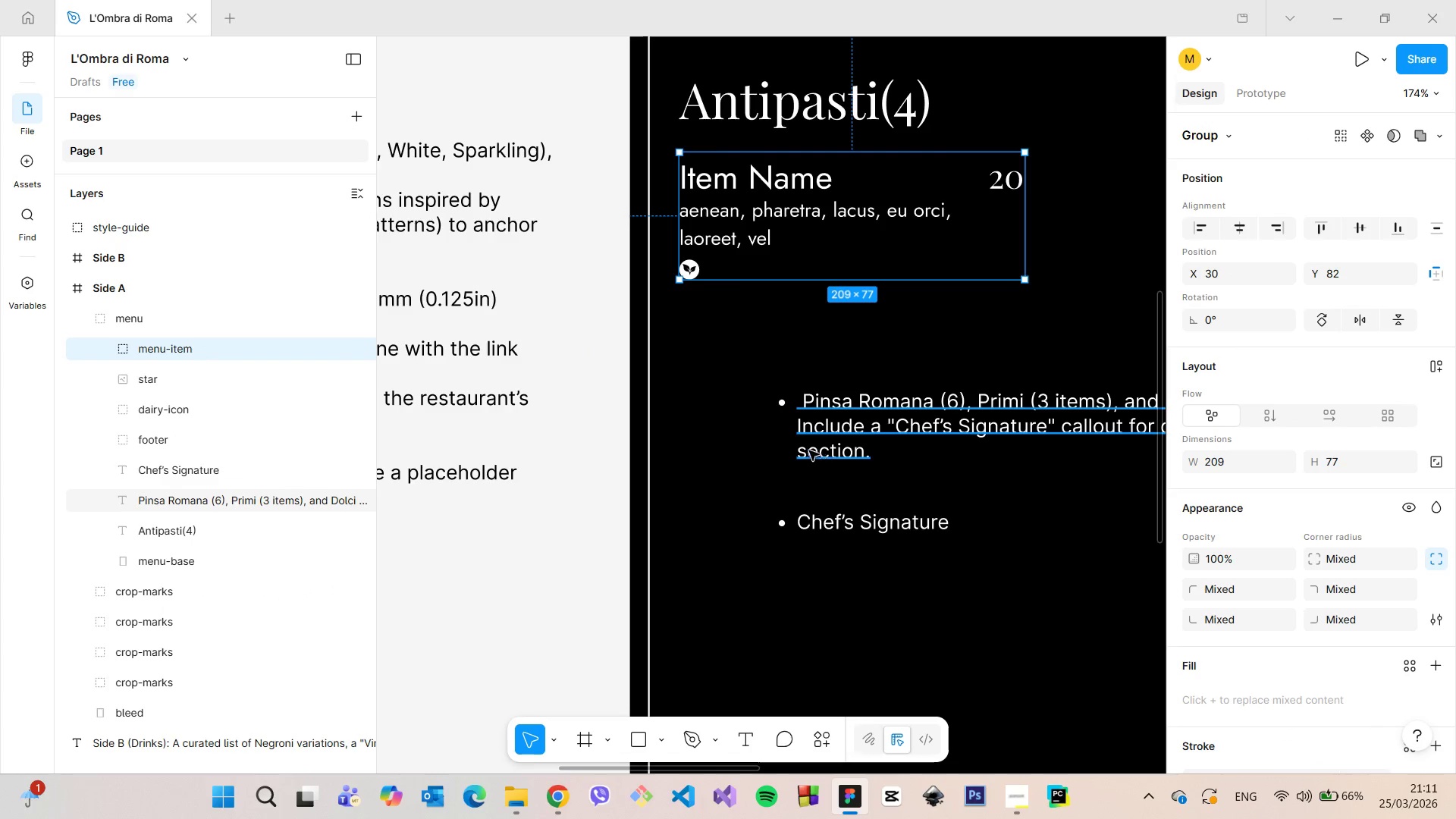 
scroll: coordinate [821, 424], scroll_direction: down, amount: 6.0
 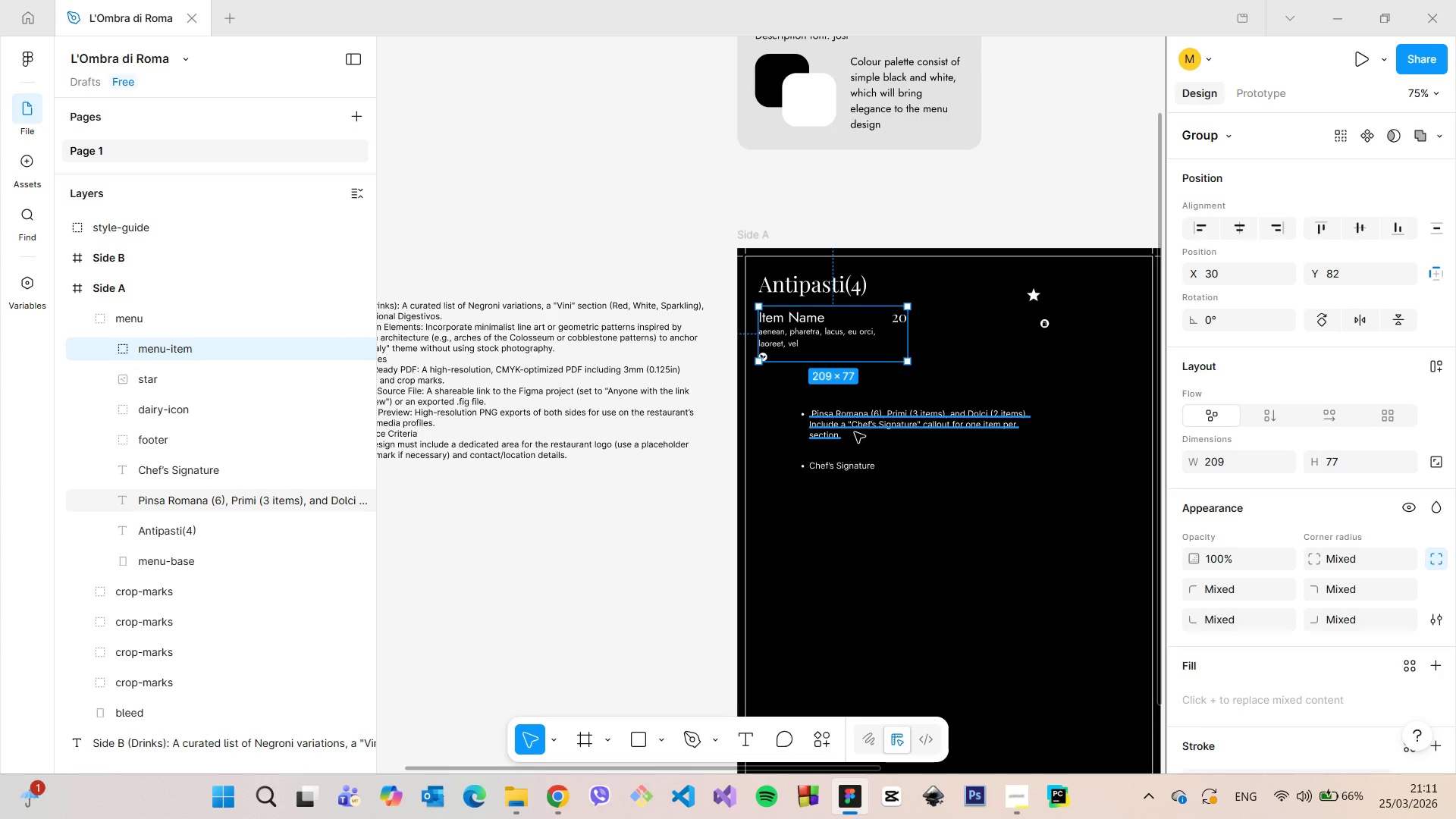 
left_click([855, 432])
 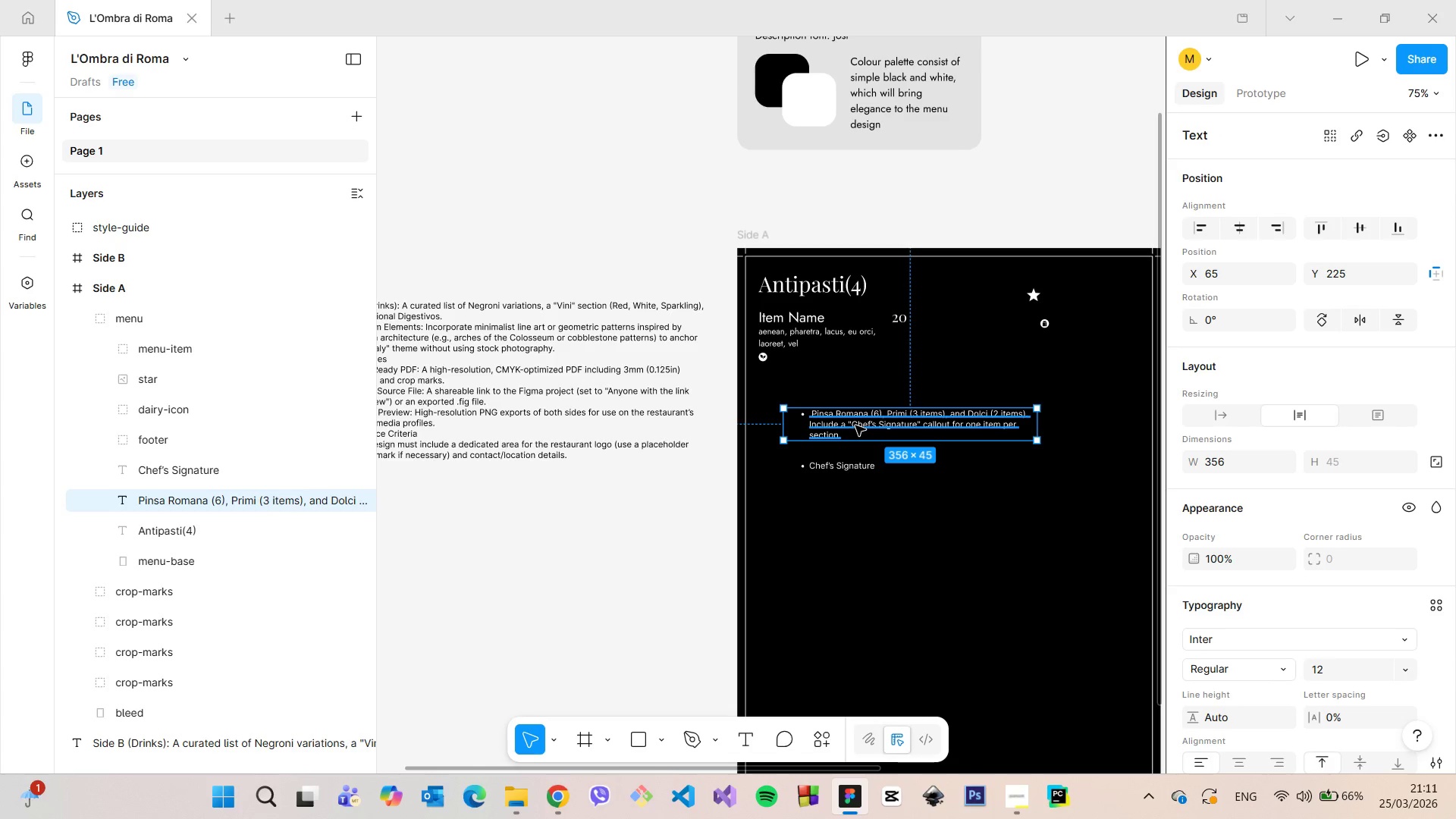 
left_click_drag(start_coordinate=[855, 425], to_coordinate=[1019, 380])
 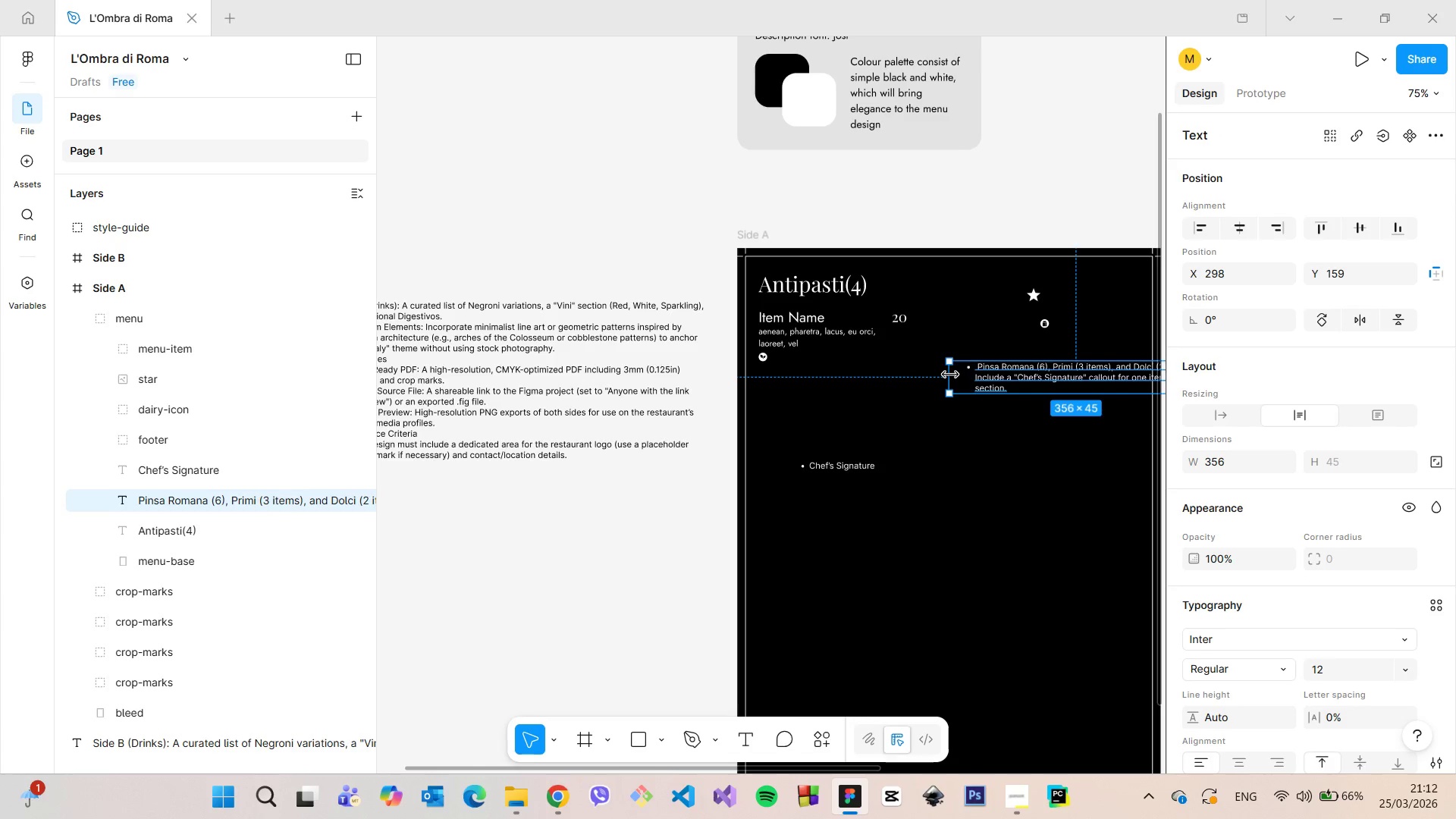 
left_click_drag(start_coordinate=[950, 374], to_coordinate=[1078, 376])
 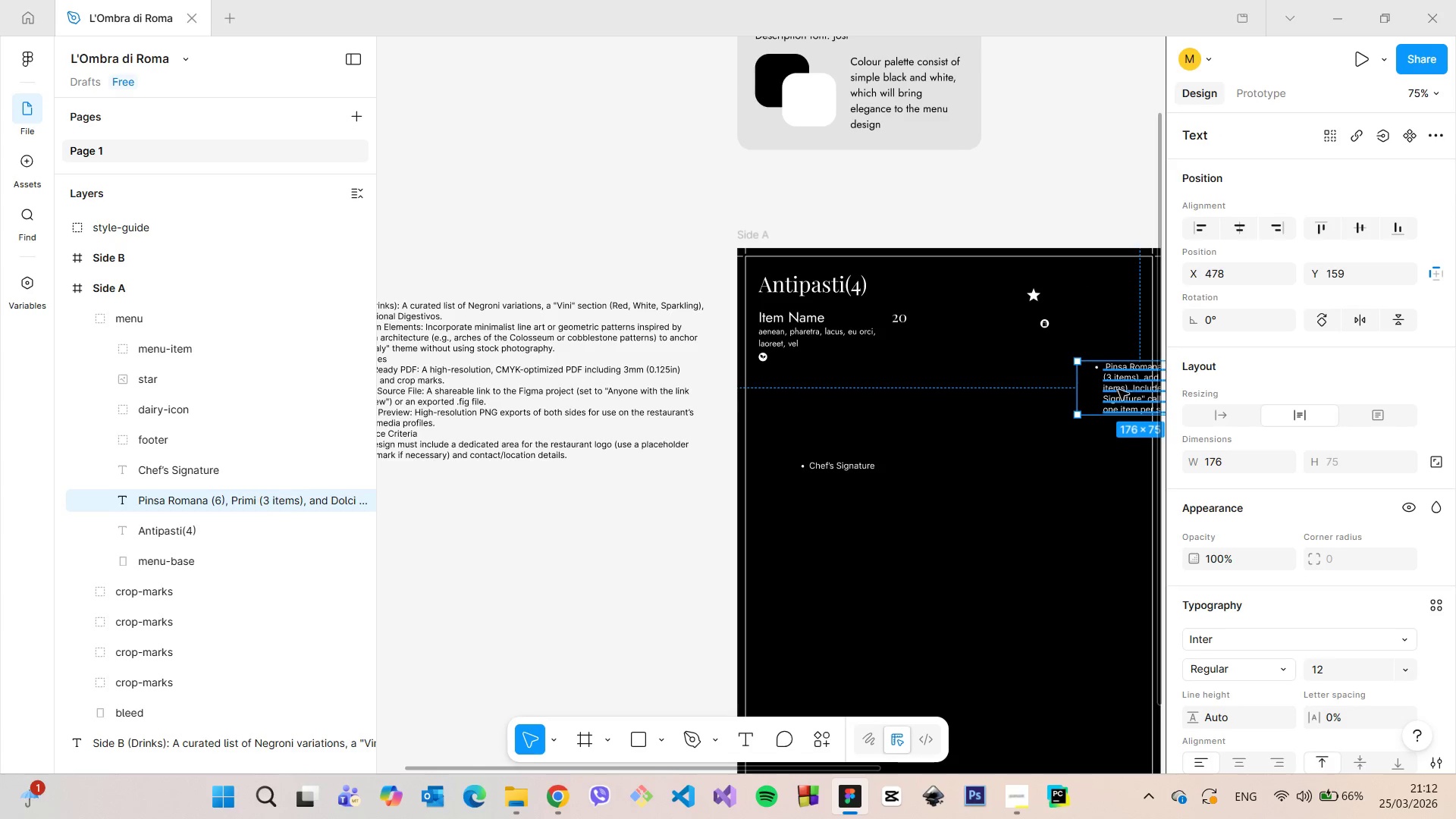 
left_click_drag(start_coordinate=[1122, 388], to_coordinate=[1032, 377])
 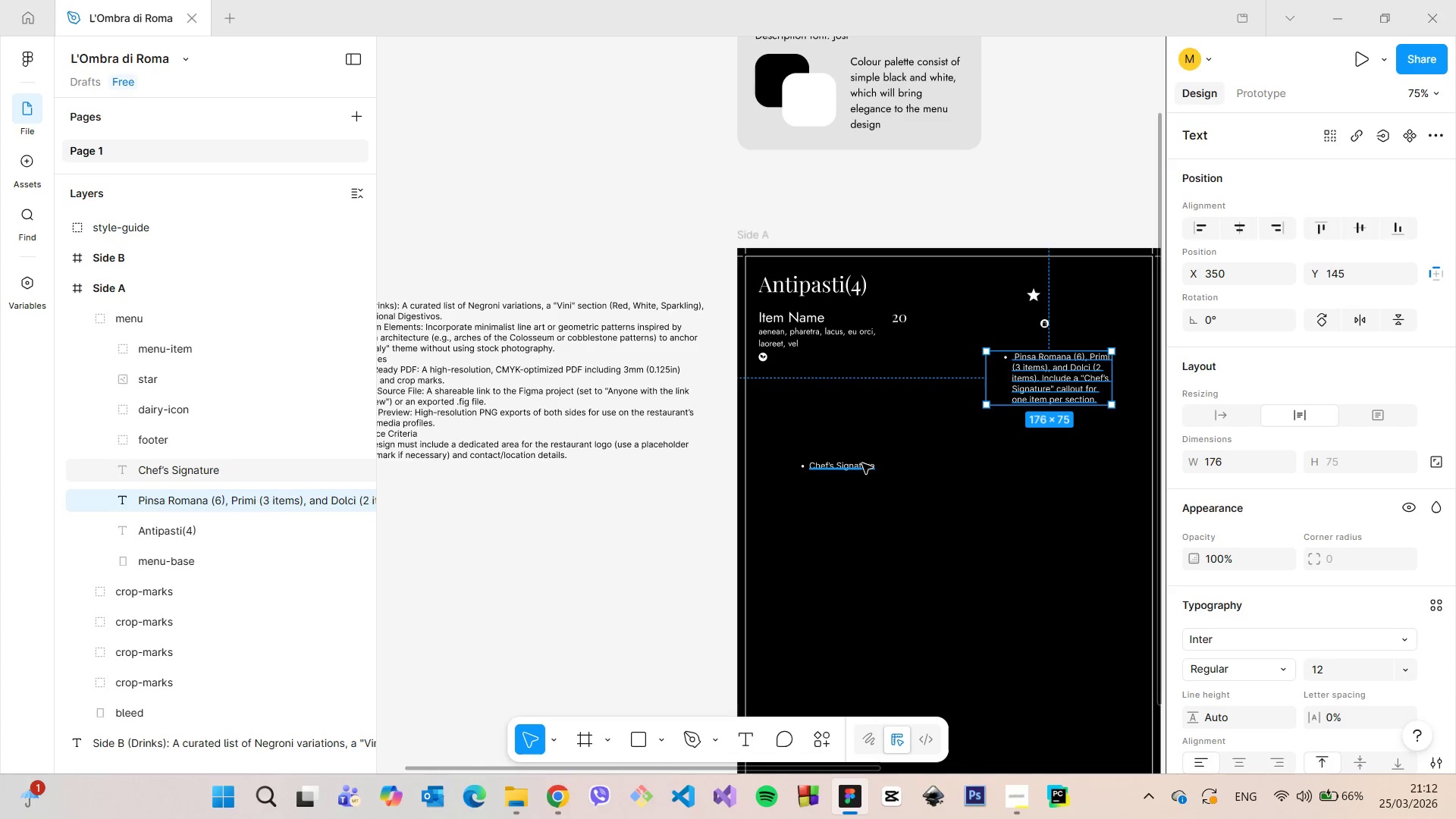 
left_click([862, 463])
 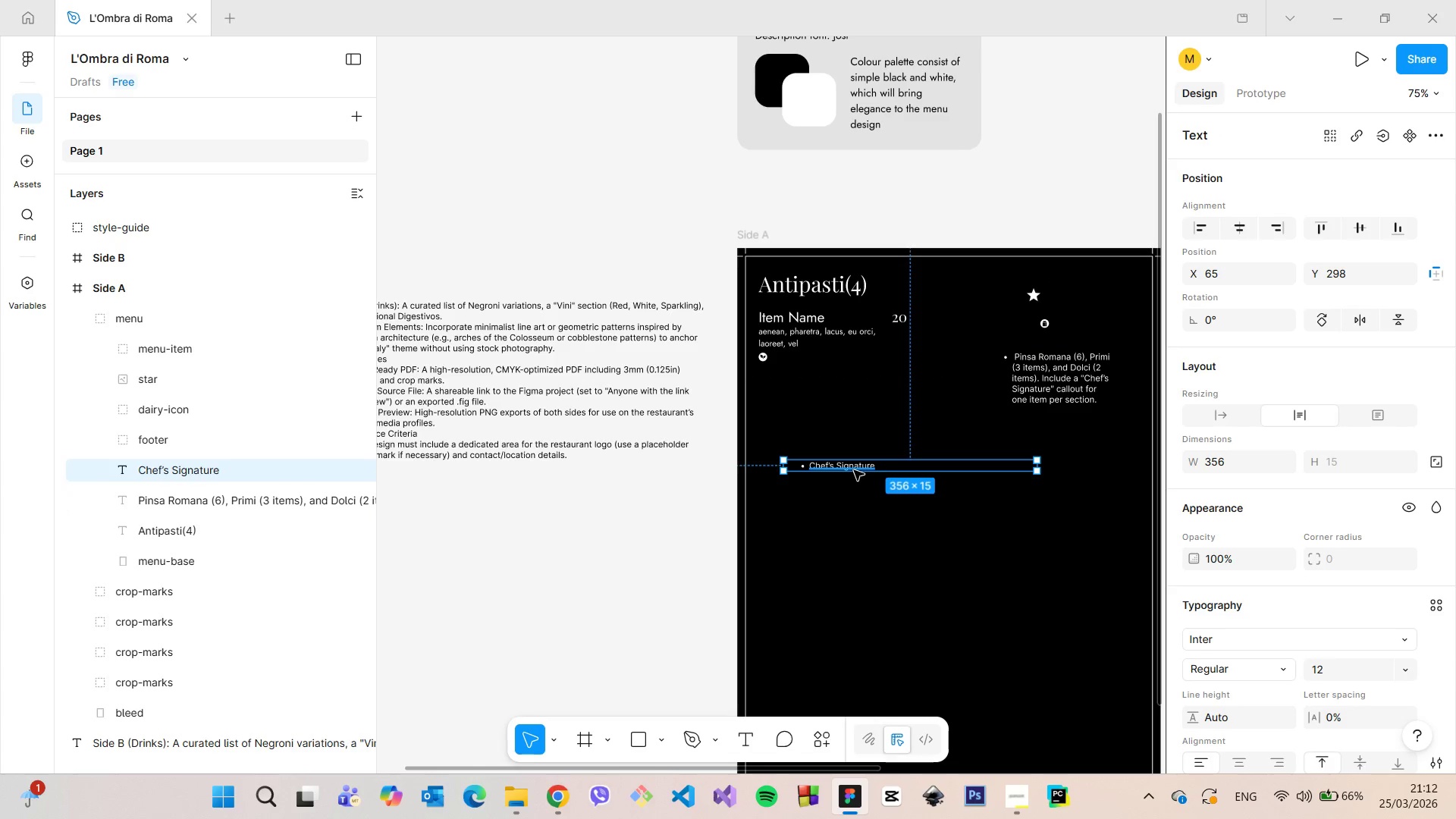 
left_click_drag(start_coordinate=[854, 470], to_coordinate=[973, 461])
 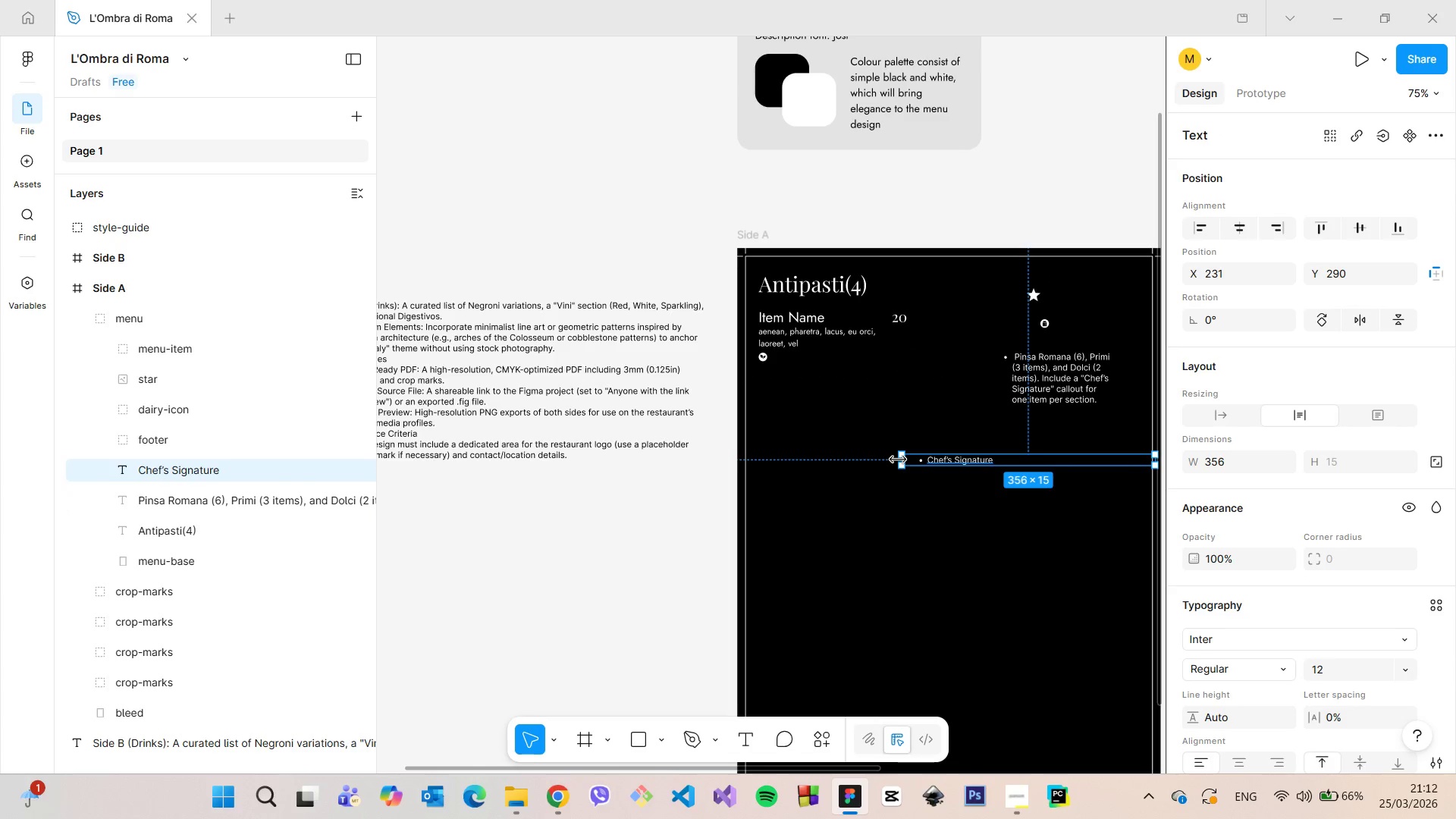 
left_click_drag(start_coordinate=[898, 459], to_coordinate=[1056, 466])
 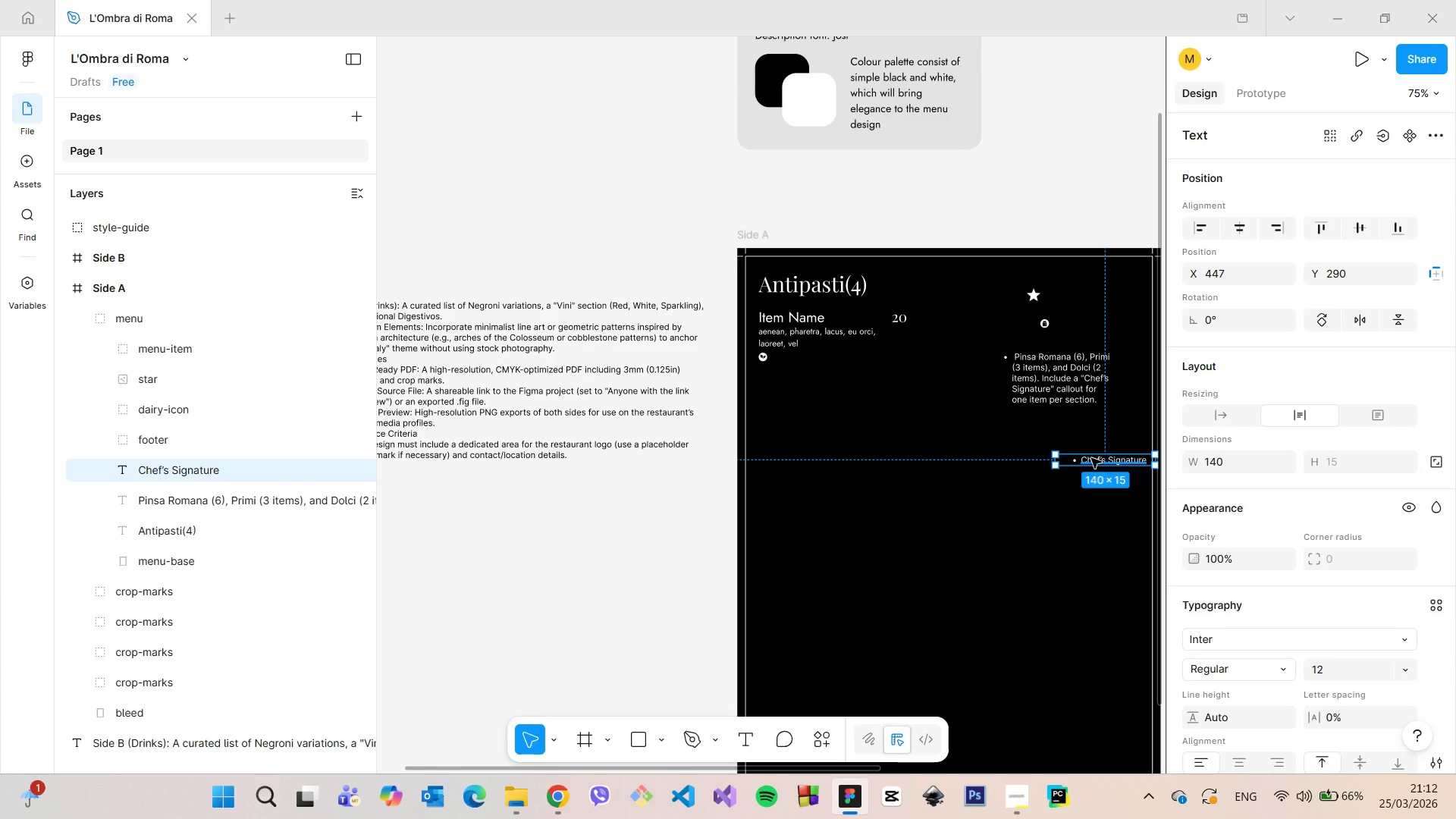 
left_click_drag(start_coordinate=[1107, 461], to_coordinate=[1057, 431])
 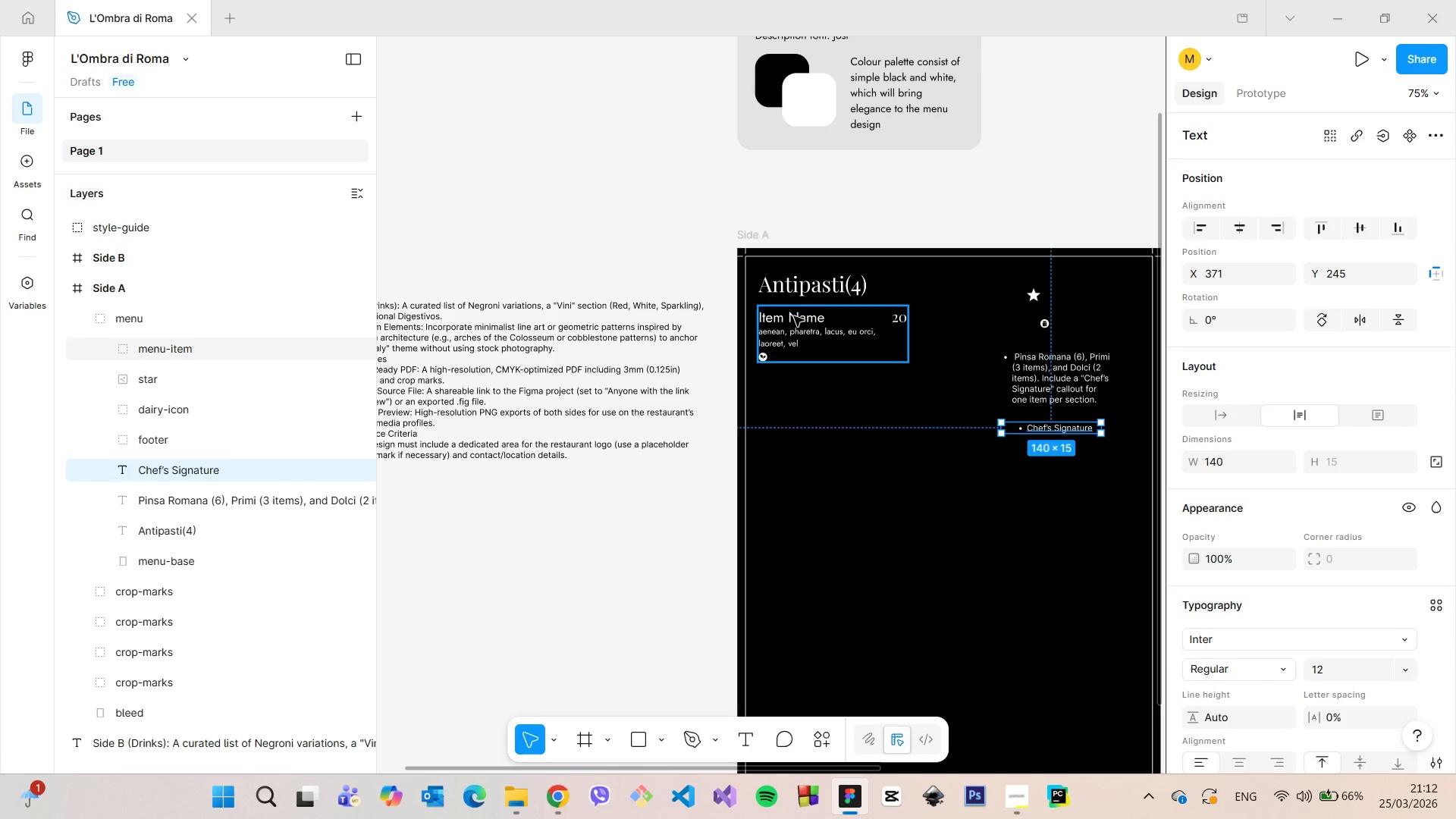 
left_click([794, 316])
 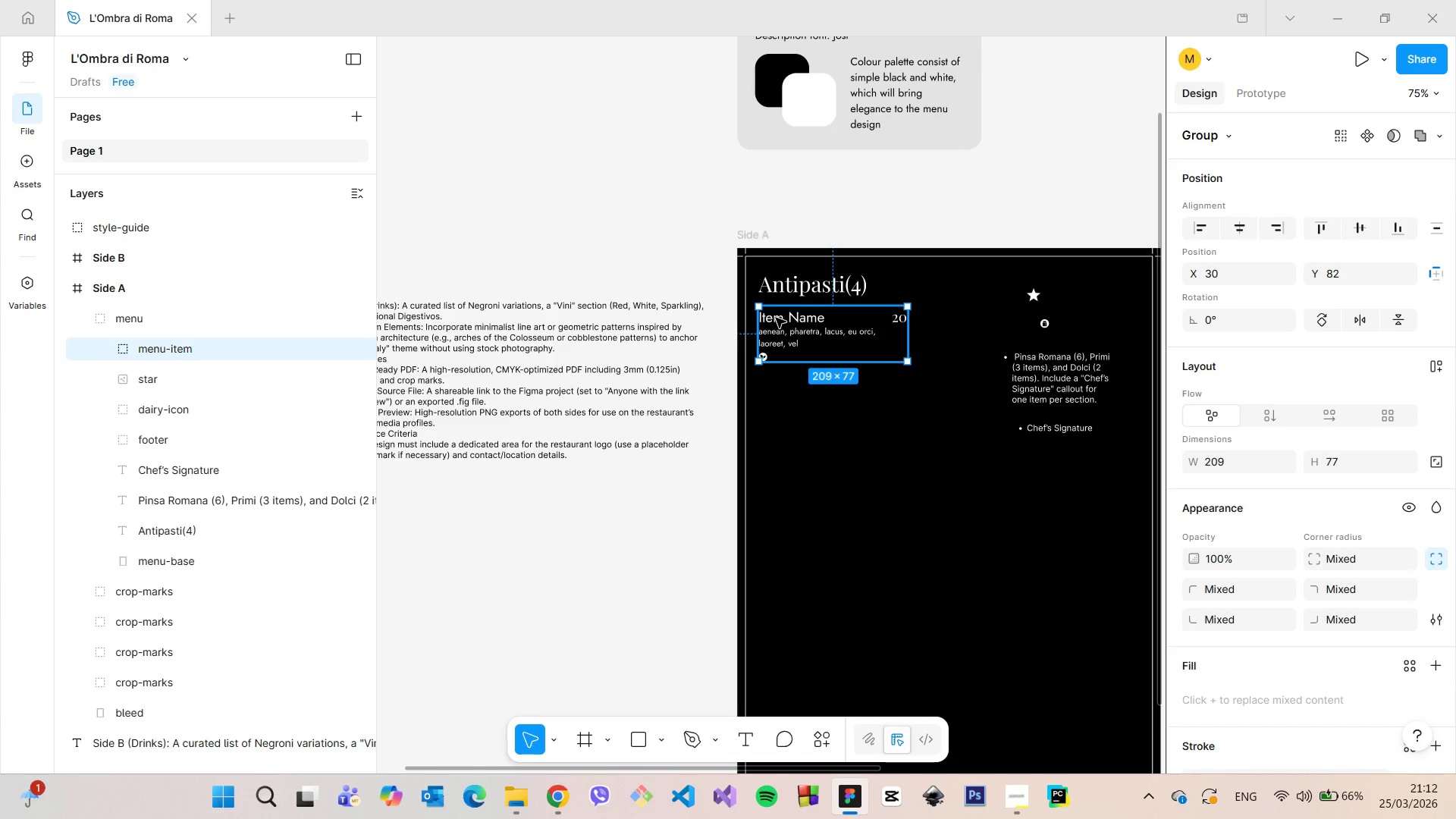 
hold_key(key=AltLeft, duration=1.42)
 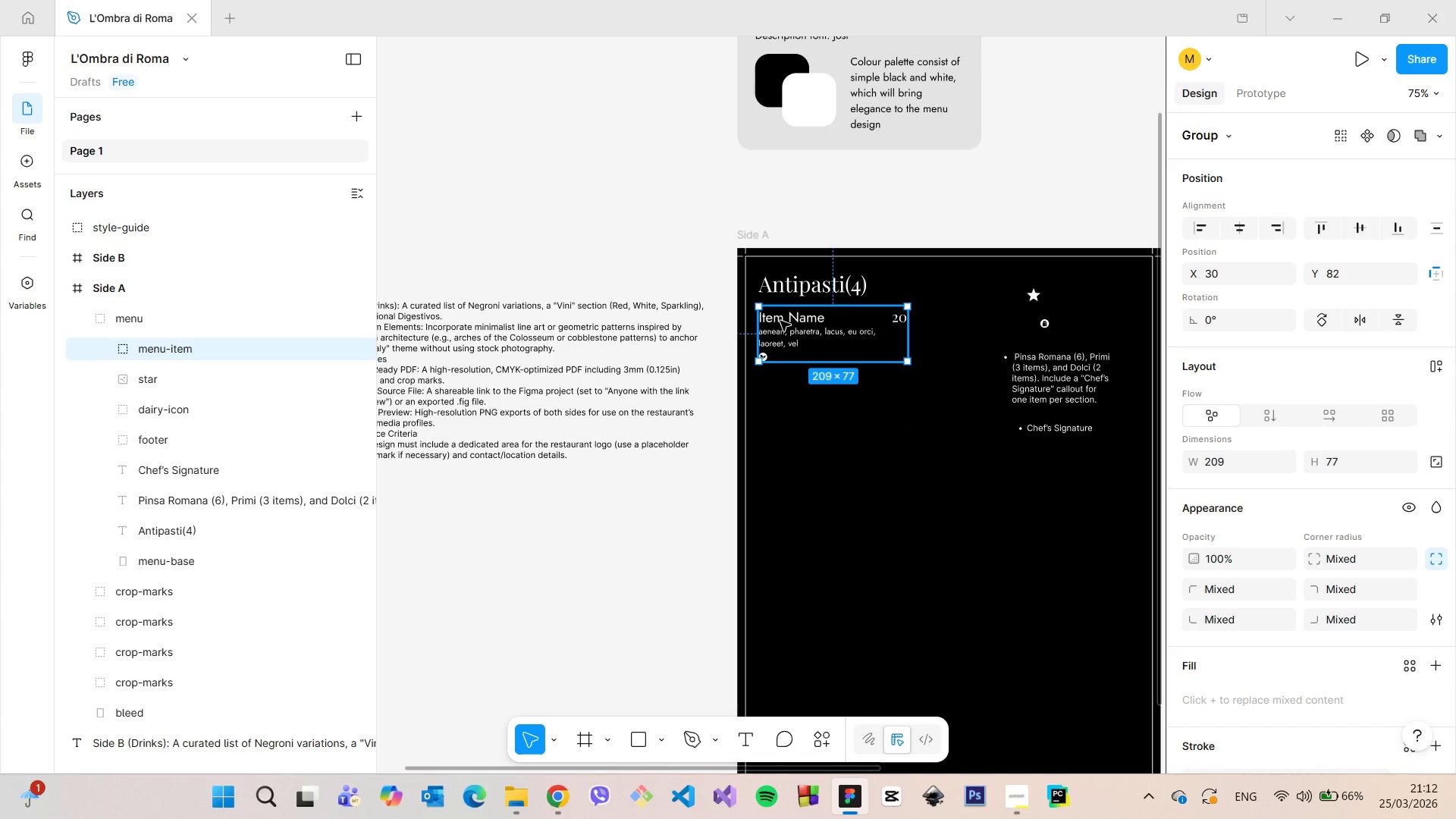 
hold_key(key=AltLeft, duration=1.52)
left_click_drag(start_coordinate=[780, 321], to_coordinate=[782, 376])
 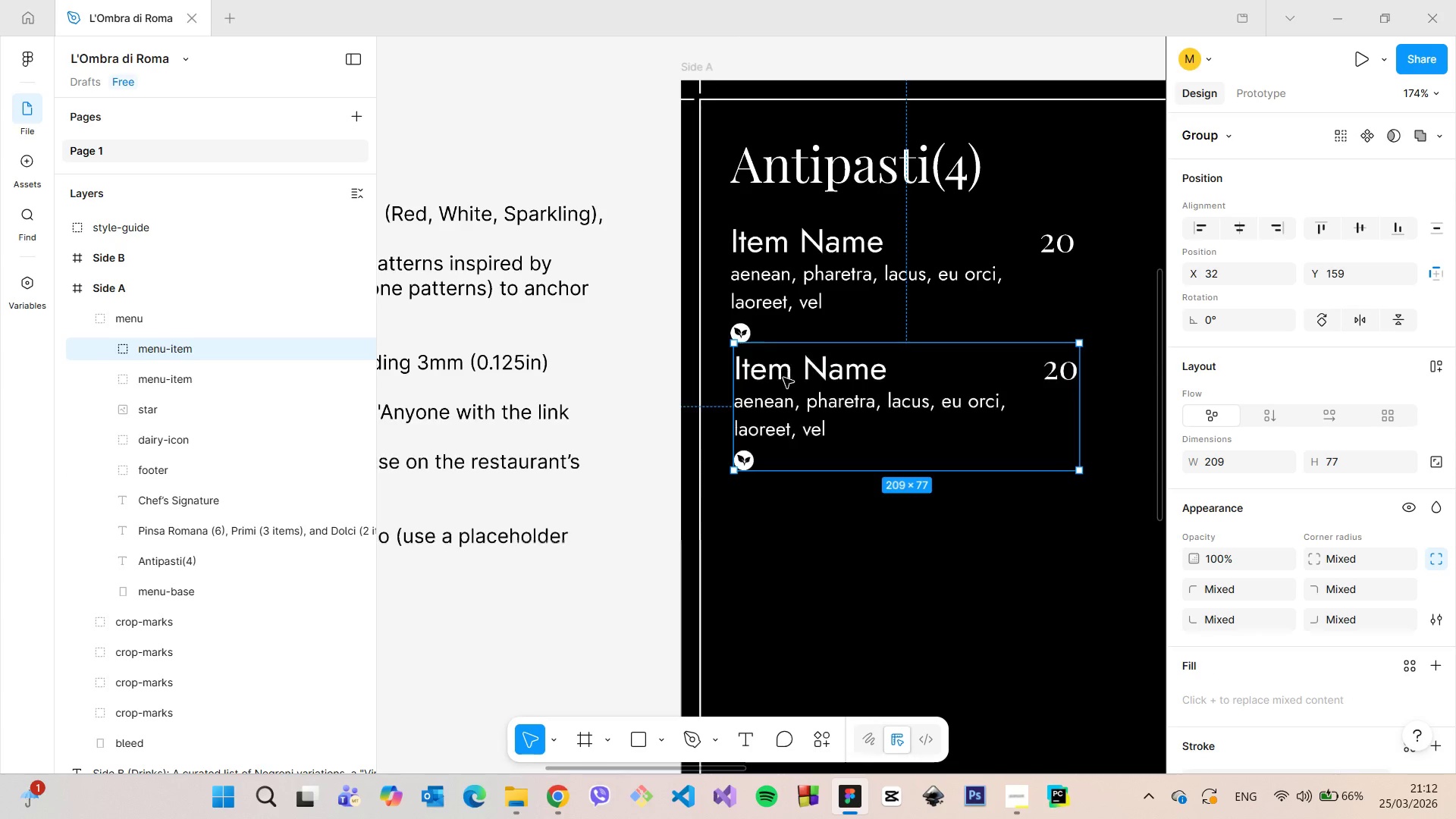 
hold_key(key=AltLeft, duration=1.5)
 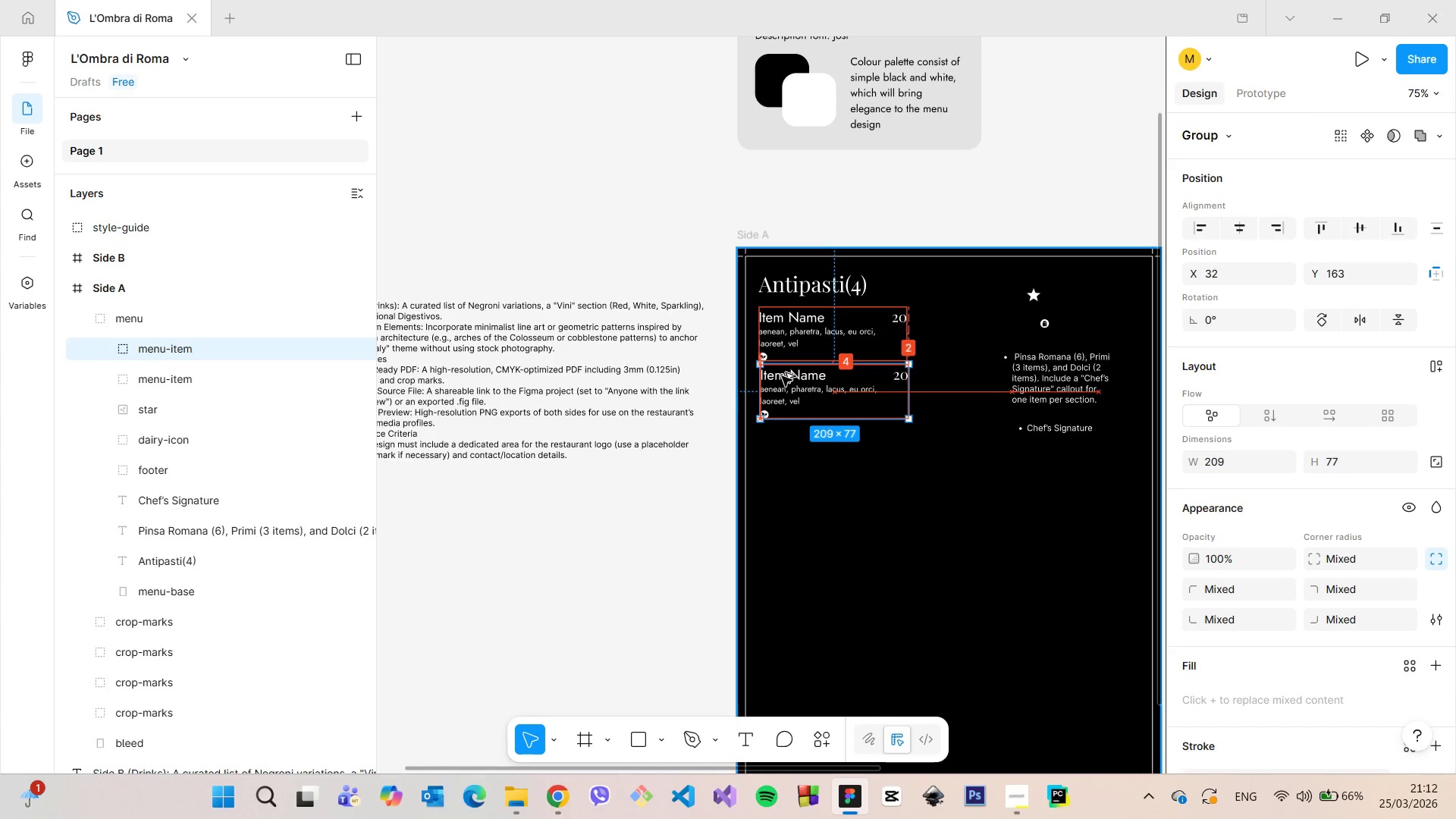 
hold_key(key=AltLeft, duration=1.44)
 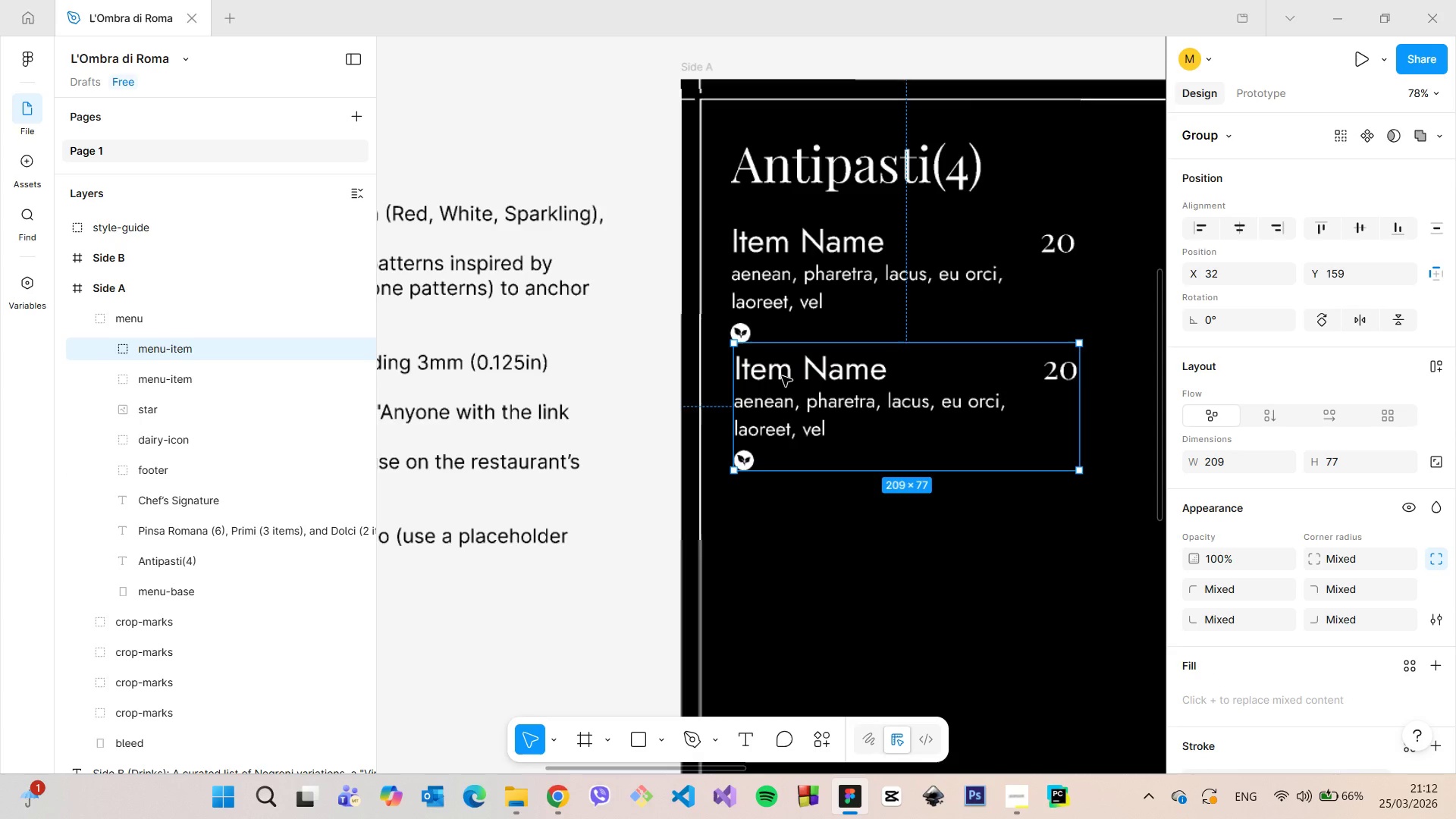 
scroll: coordinate [782, 376], scroll_direction: up, amount: 6.0
 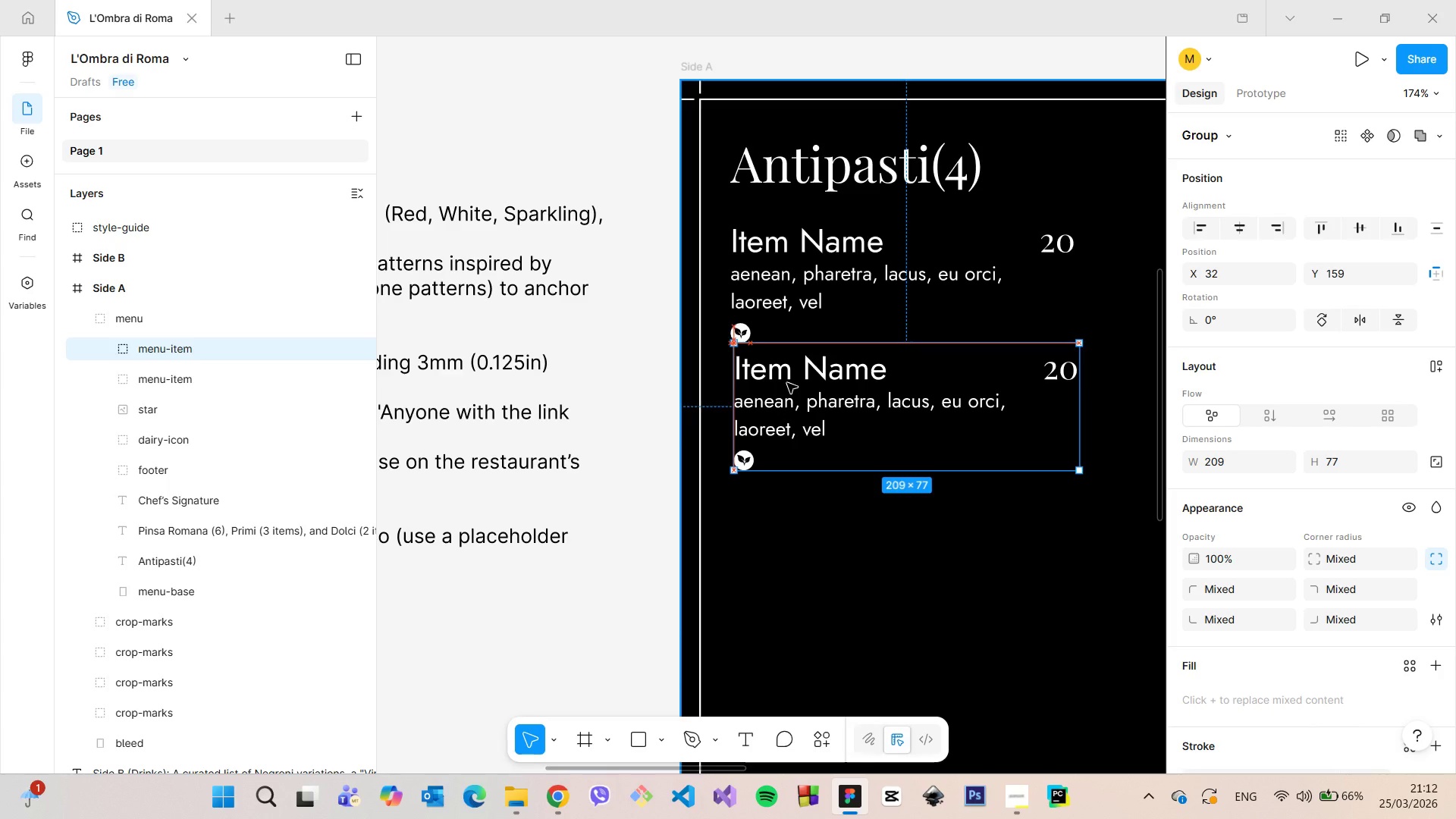 
left_click([836, 516])
 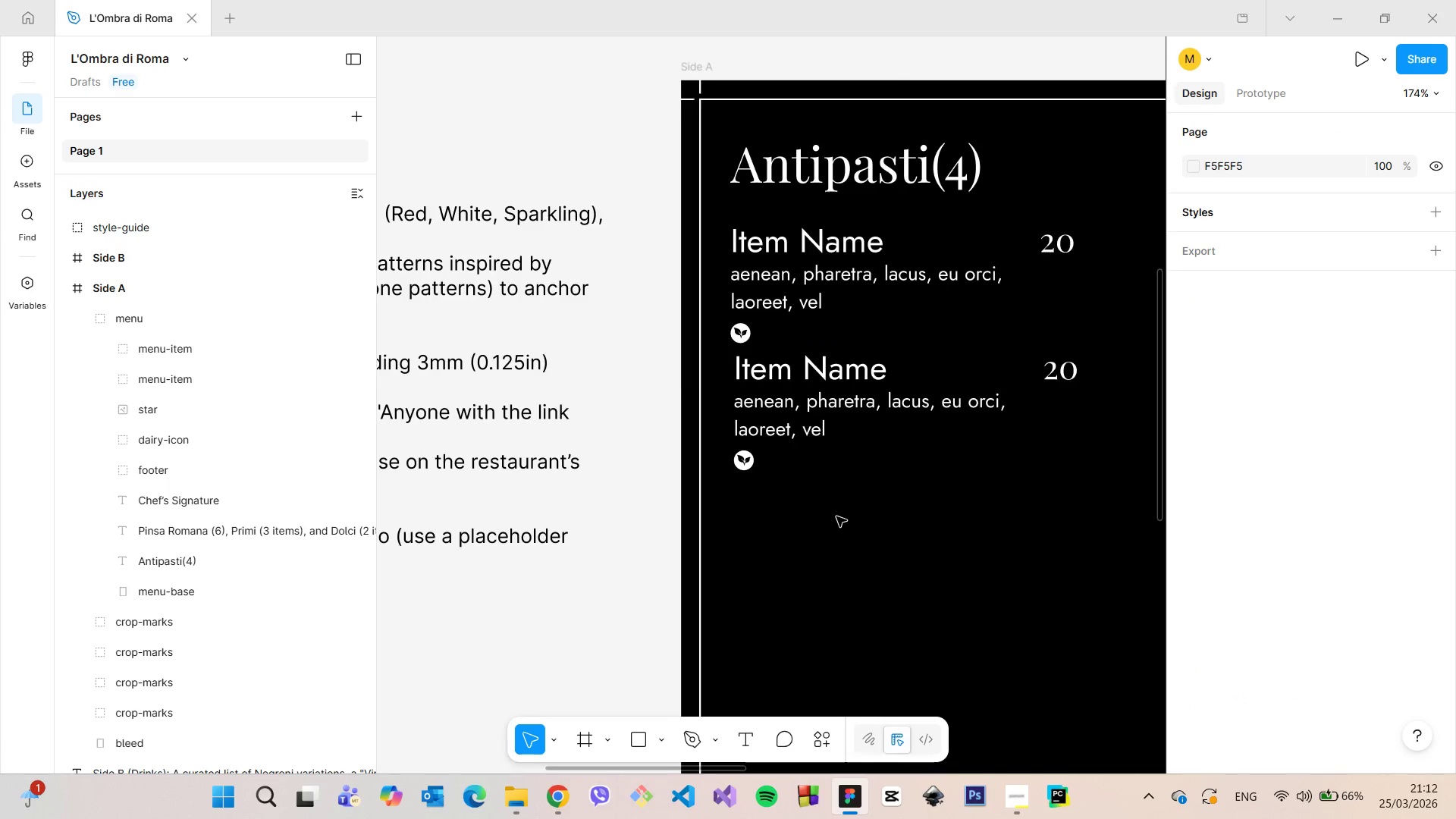 
scroll: coordinate [836, 516], scroll_direction: down, amount: 6.0
 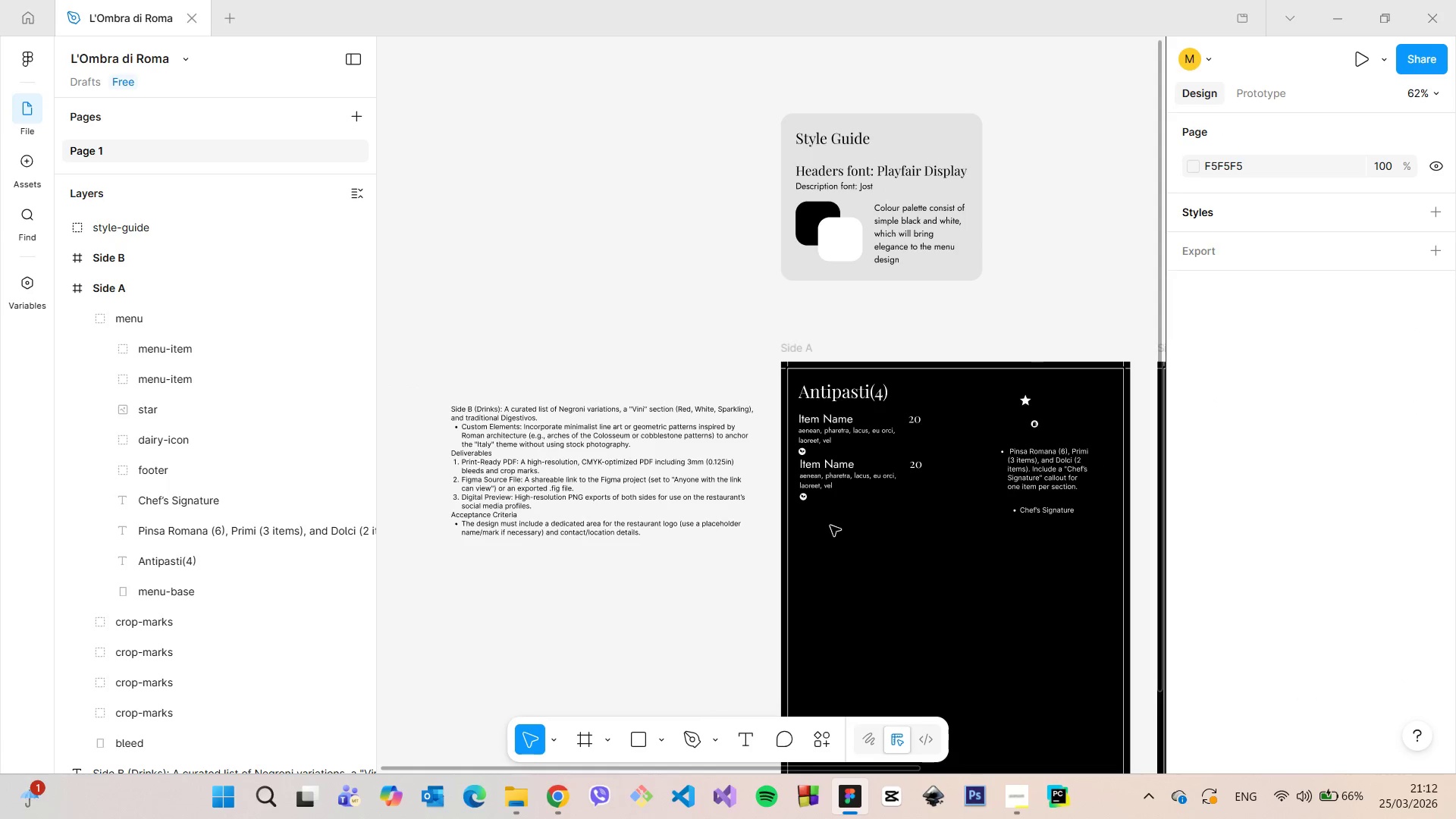 
scroll: coordinate [830, 526], scroll_direction: up, amount: 9.0
 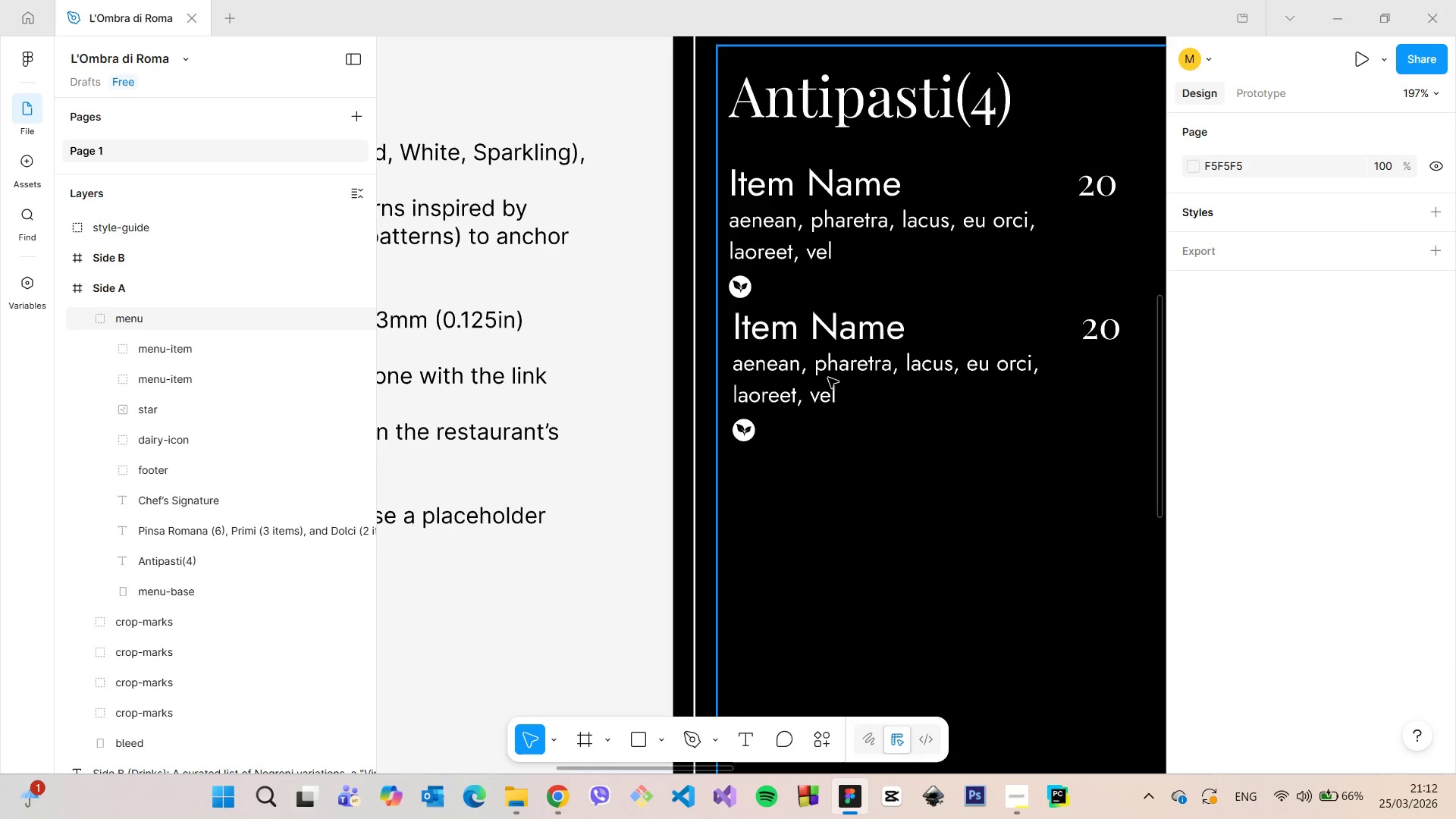 
double_click([828, 378])
 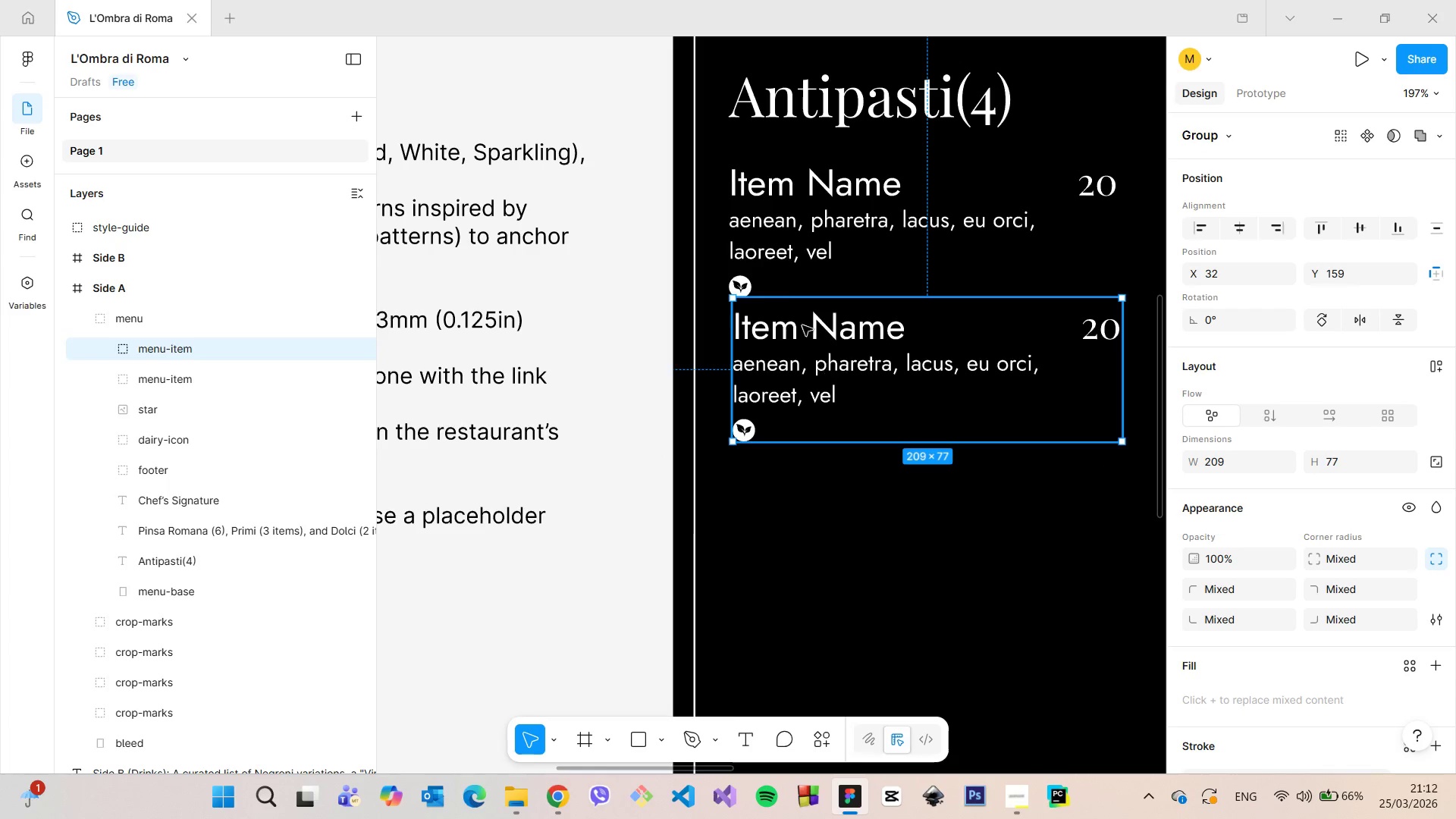 
hold_key(key=AltLeft, duration=0.94)
 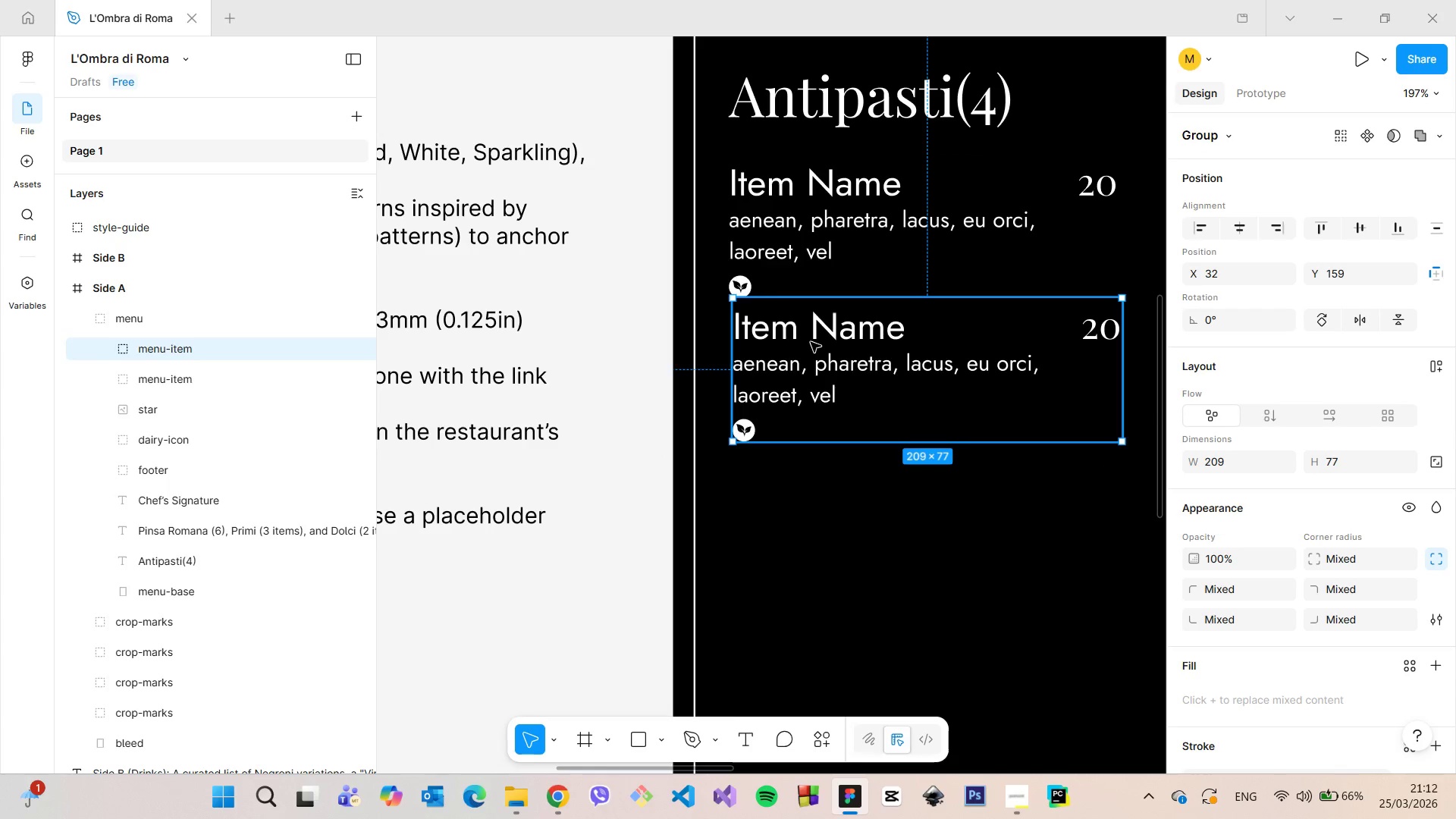 
left_click_drag(start_coordinate=[811, 342], to_coordinate=[811, 351])
 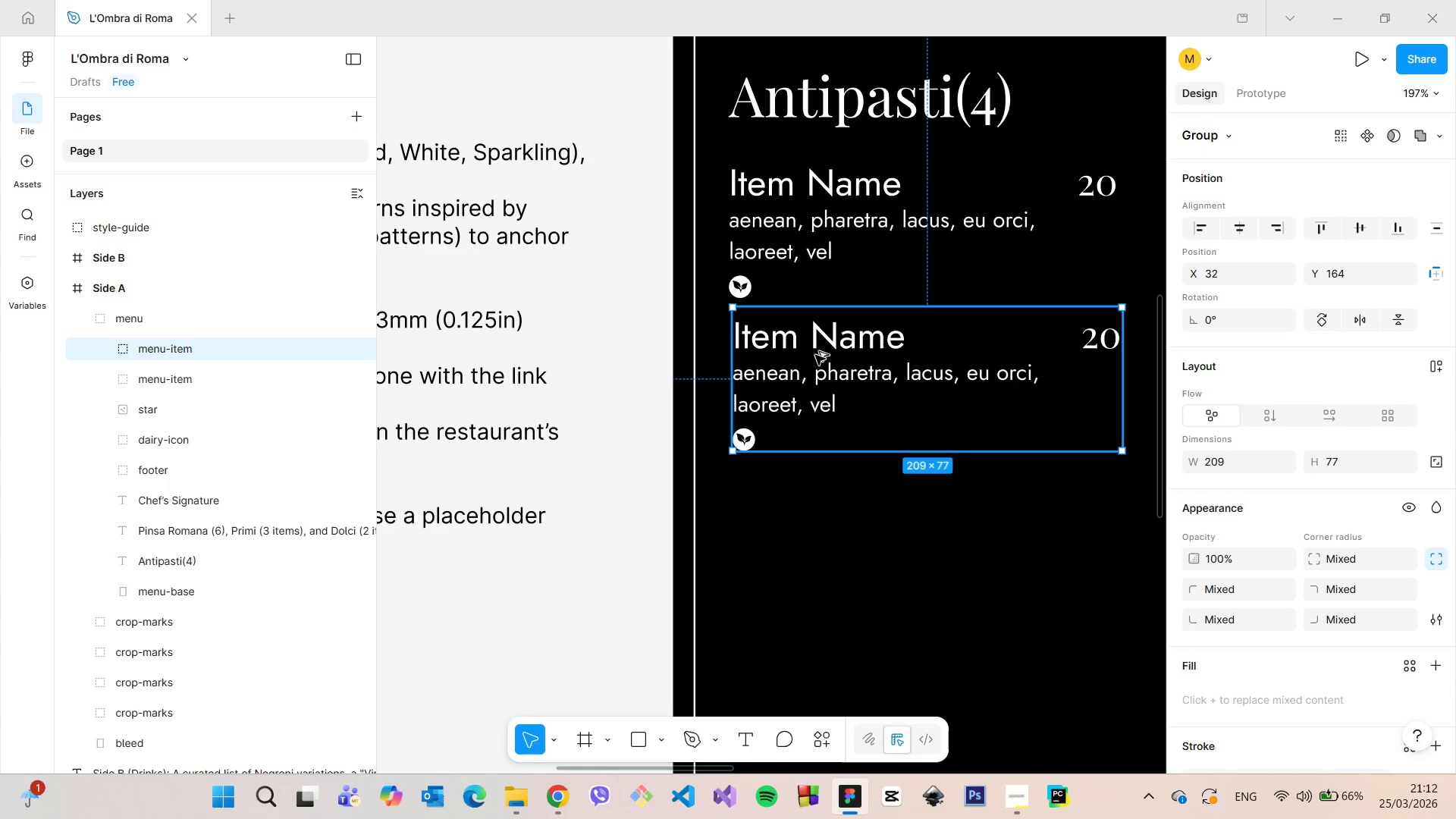 
hold_key(key=AltLeft, duration=1.5)
left_click_drag(start_coordinate=[815, 355], to_coordinate=[817, 506])
 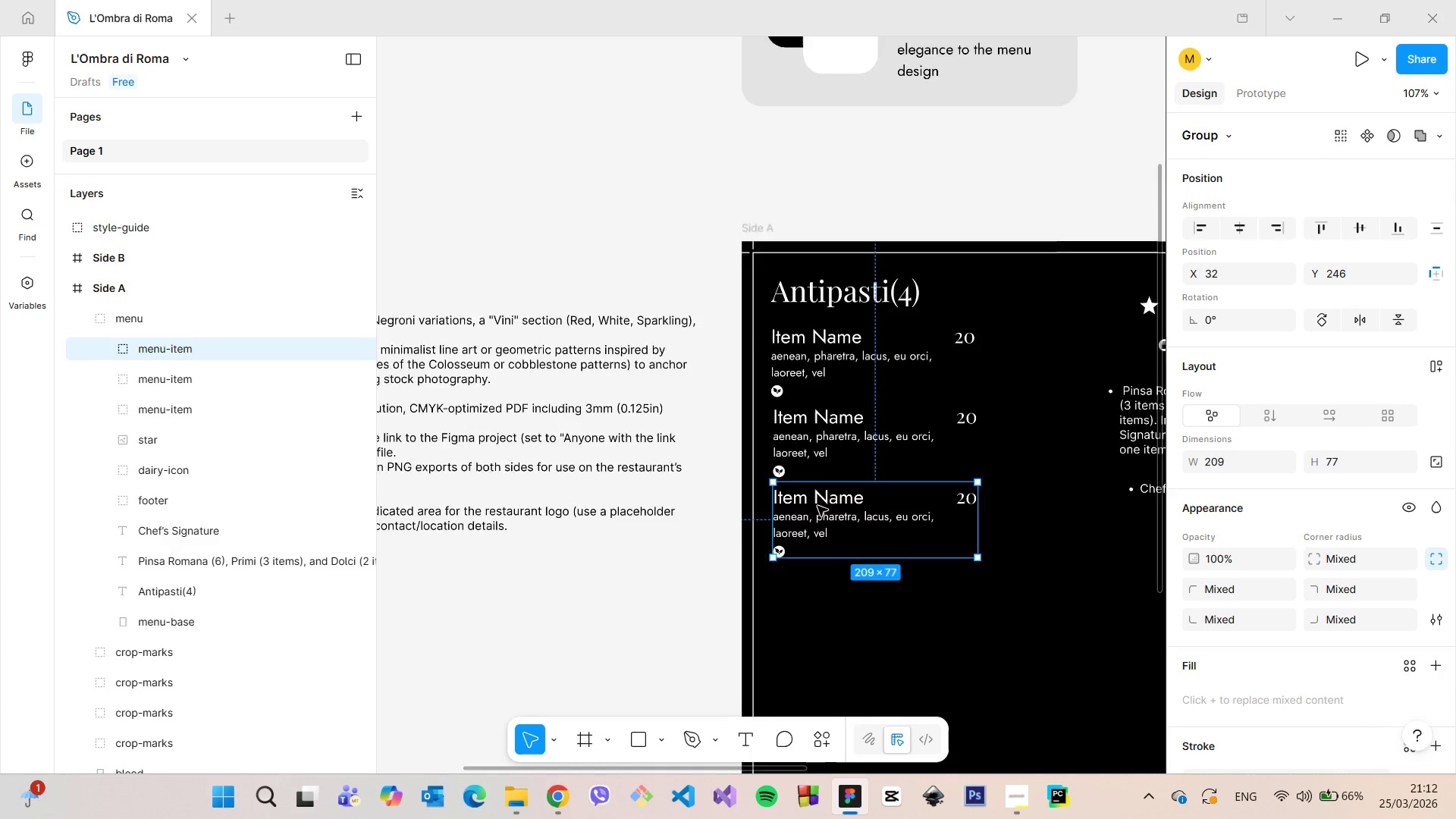 
hold_key(key=AltLeft, duration=1.52)
 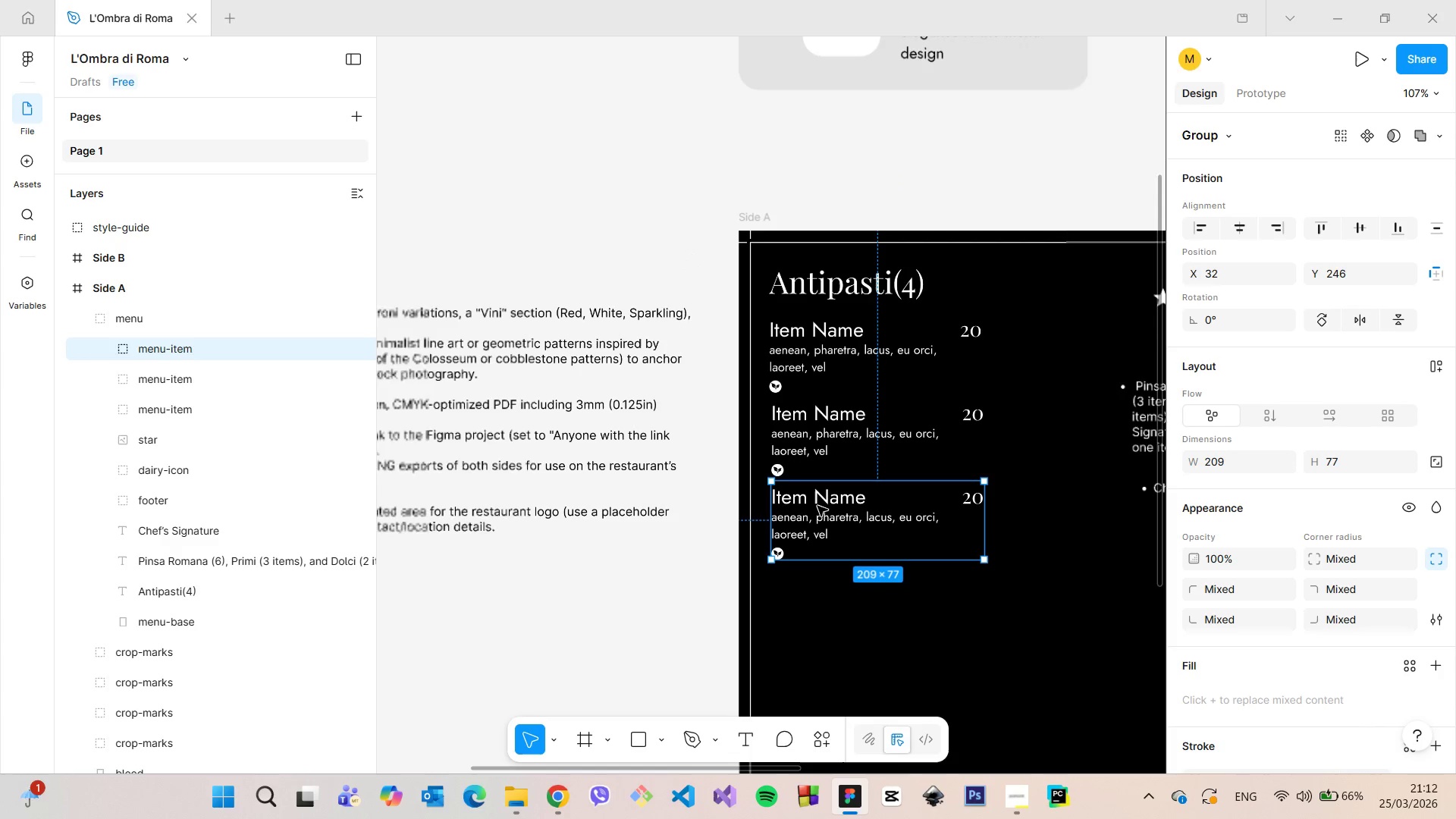 
hold_key(key=AltLeft, duration=0.36)
 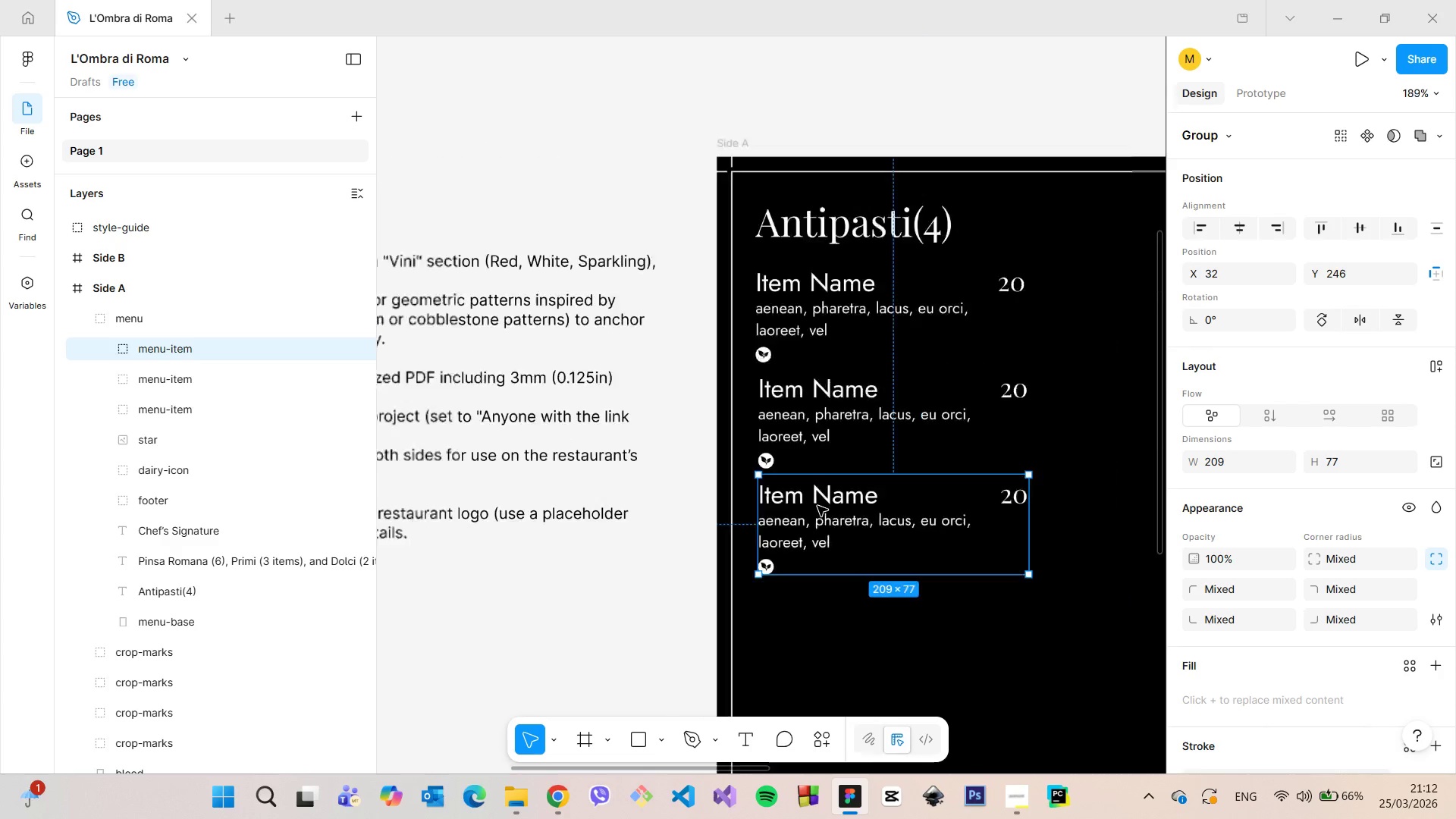 
scroll: coordinate [817, 506], scroll_direction: down, amount: 11.0
 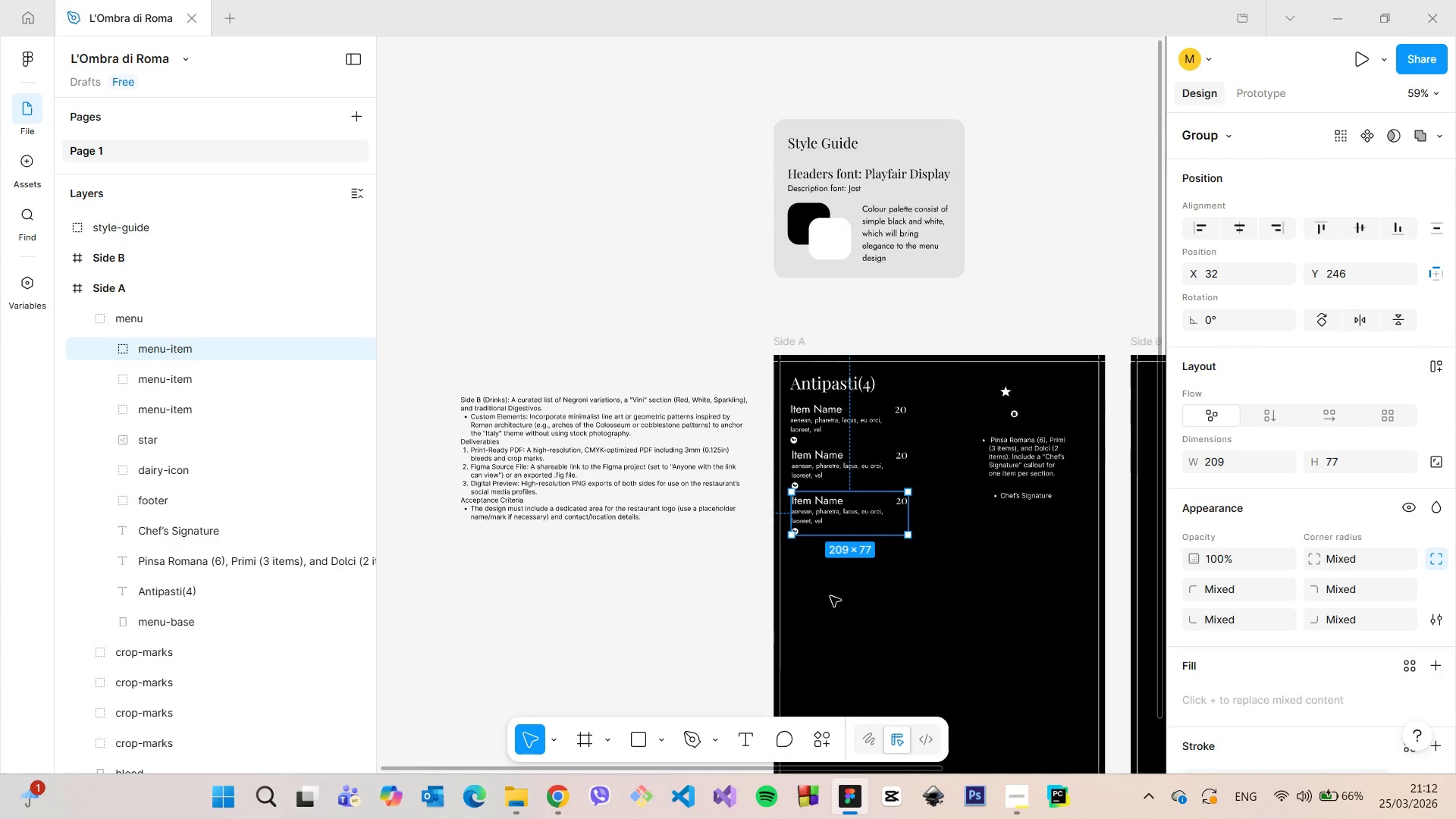 
scroll: coordinate [830, 596], scroll_direction: up, amount: 5.0
 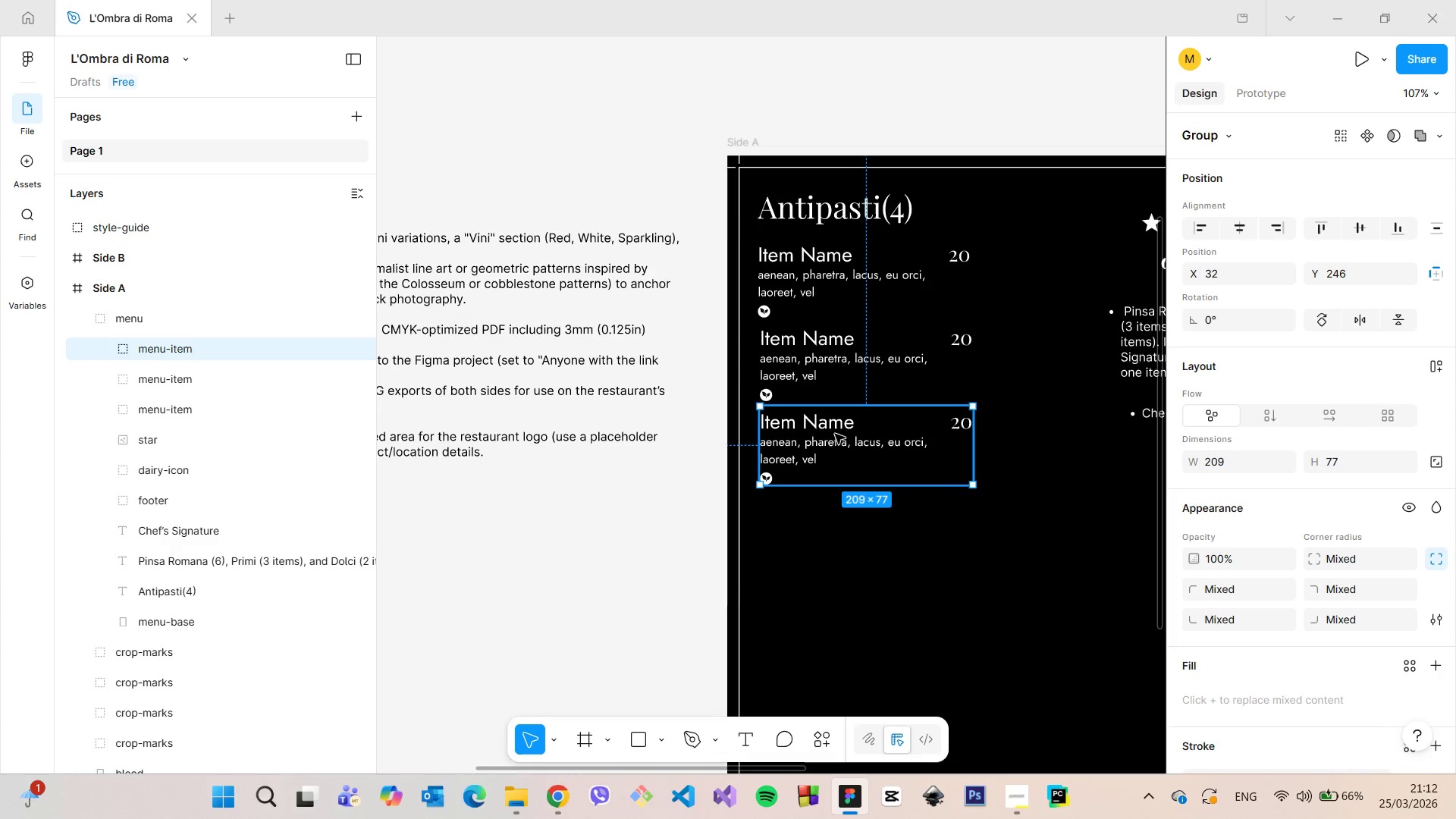 
hold_key(key=AltLeft, duration=1.5)
left_click_drag(start_coordinate=[834, 434], to_coordinate=[837, 516])
 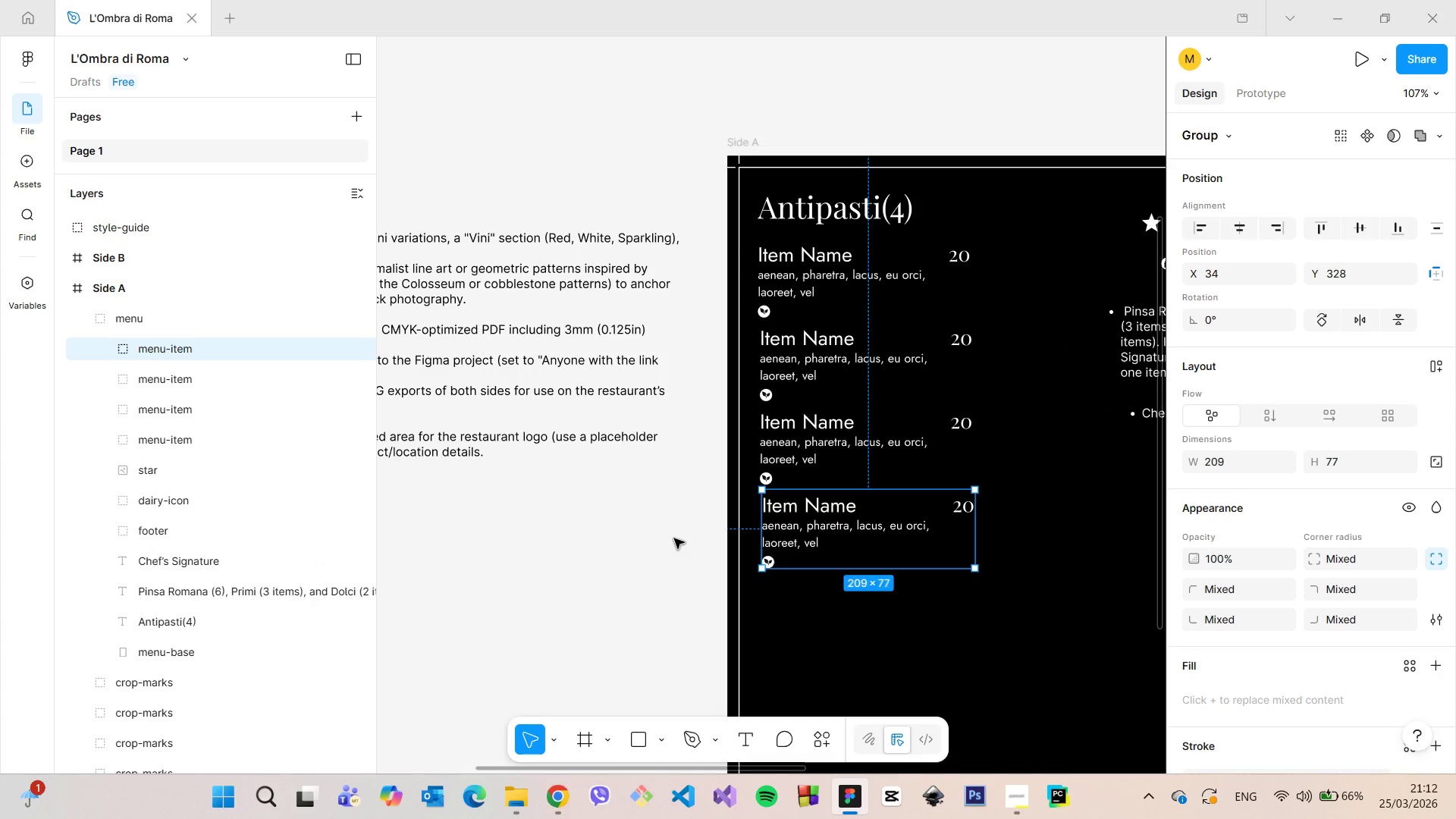 
hold_key(key=AltLeft, duration=1.41)
 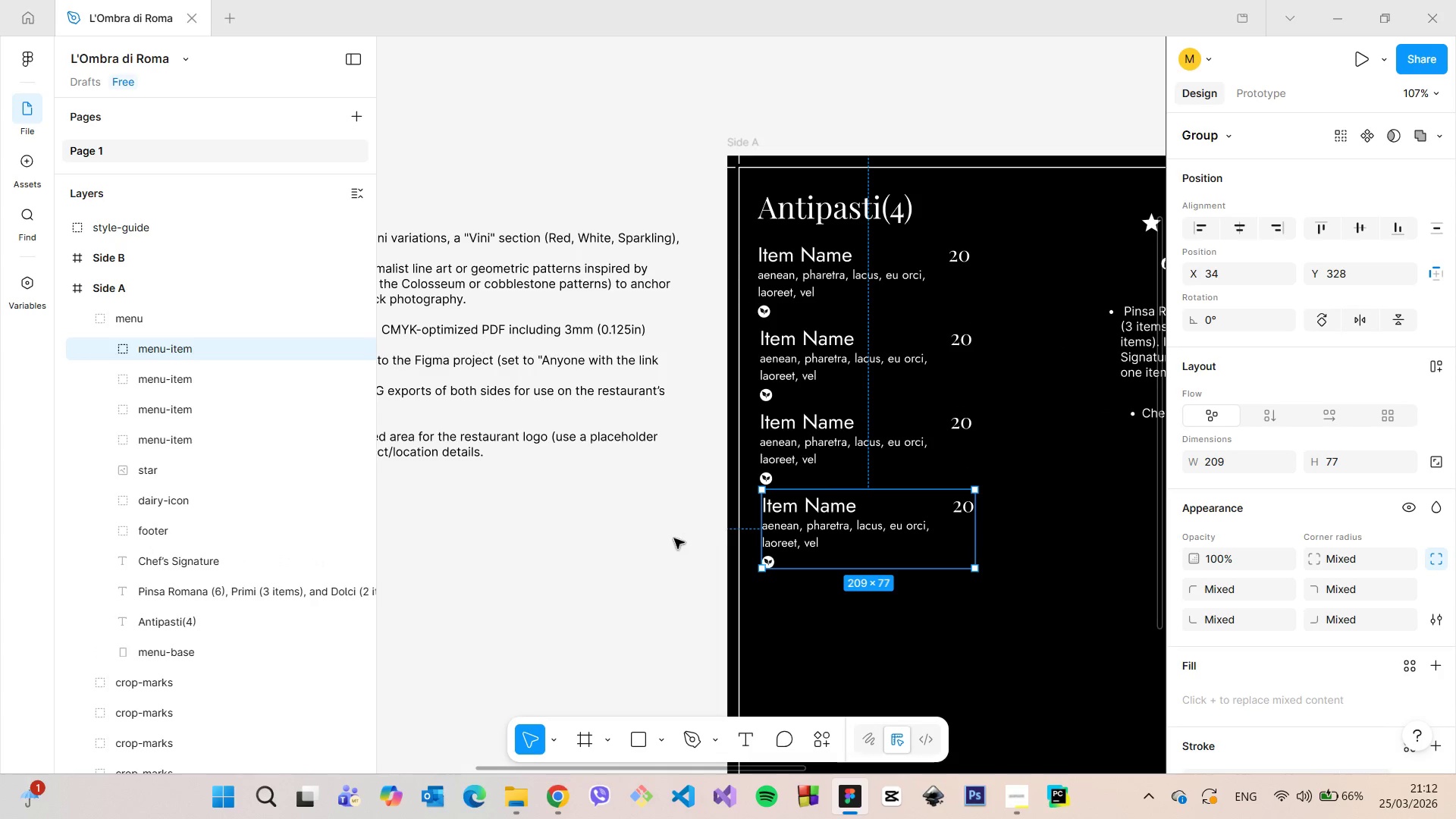 
left_click([674, 538])
 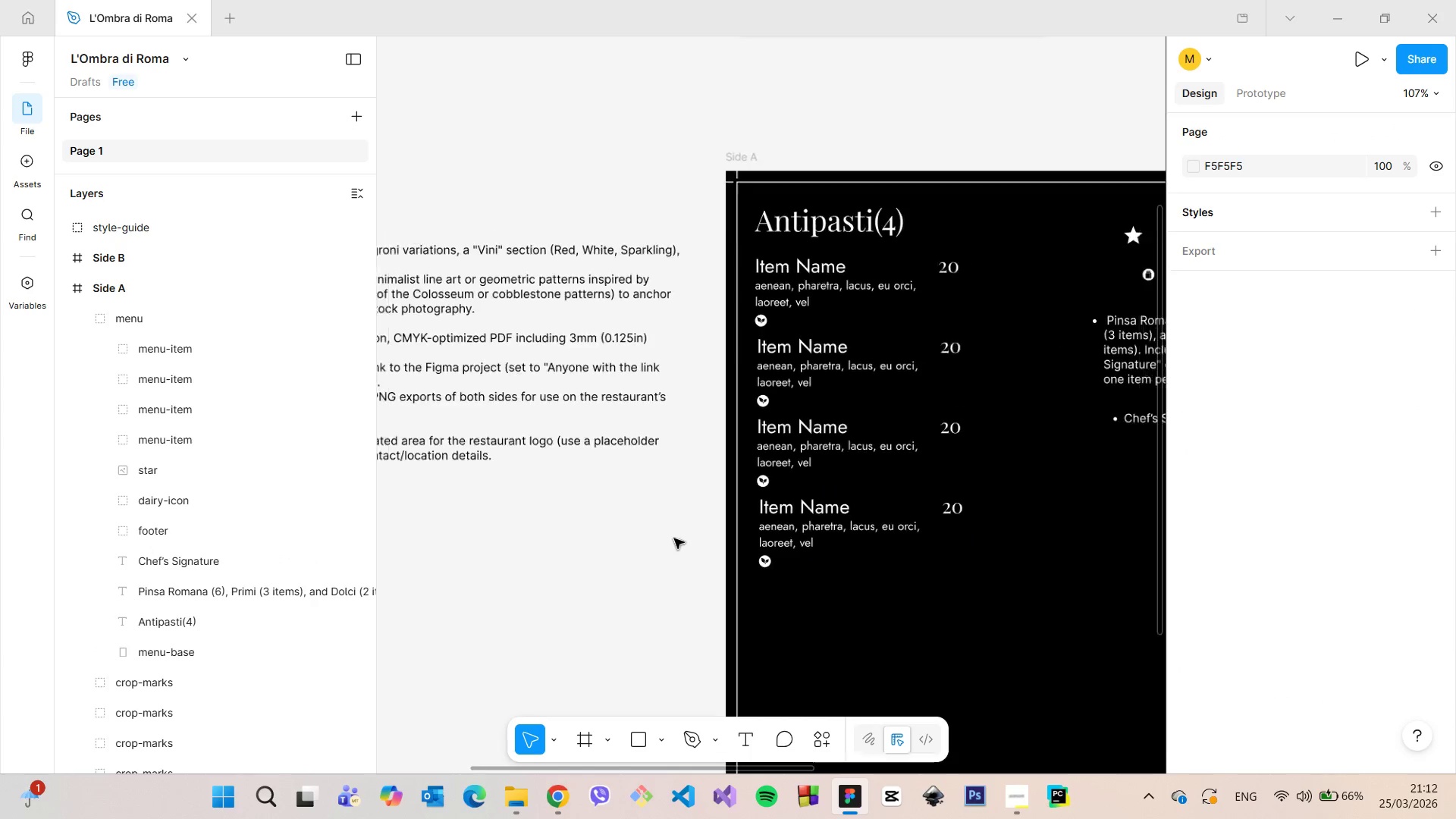 
scroll: coordinate [674, 538], scroll_direction: down, amount: 7.0
 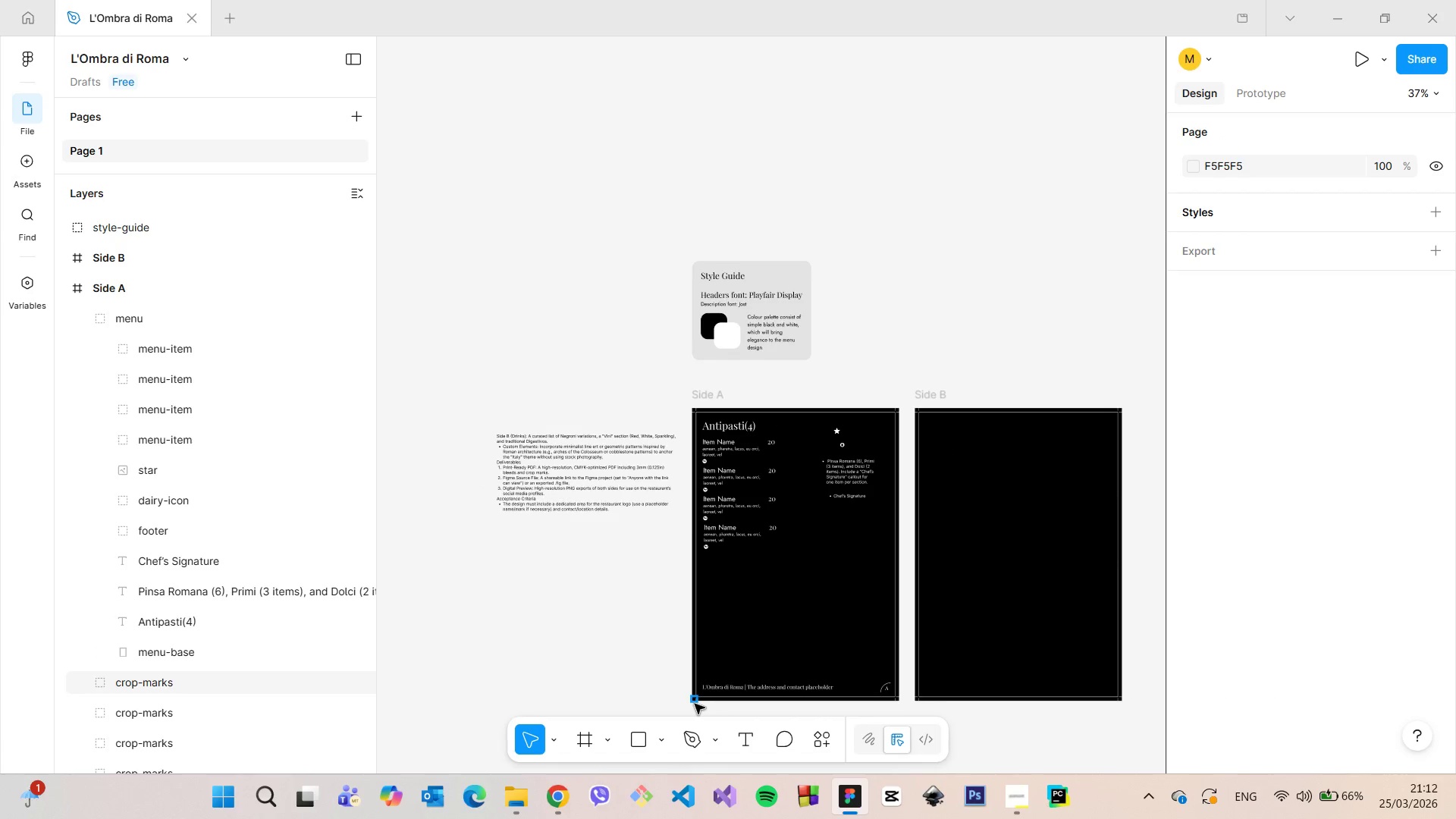 
scroll: coordinate [699, 705], scroll_direction: up, amount: 5.0
 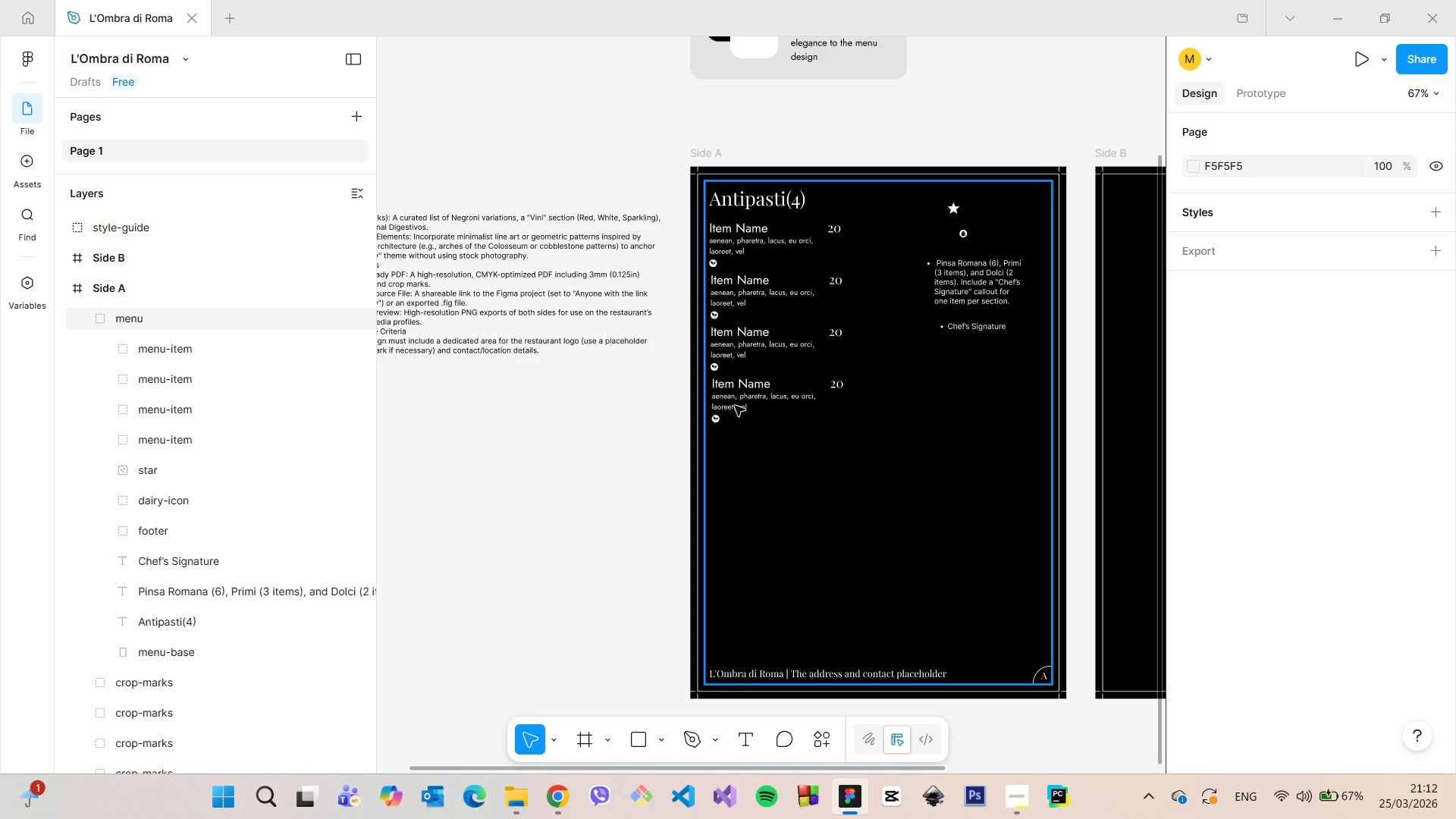 
double_click([735, 406])
 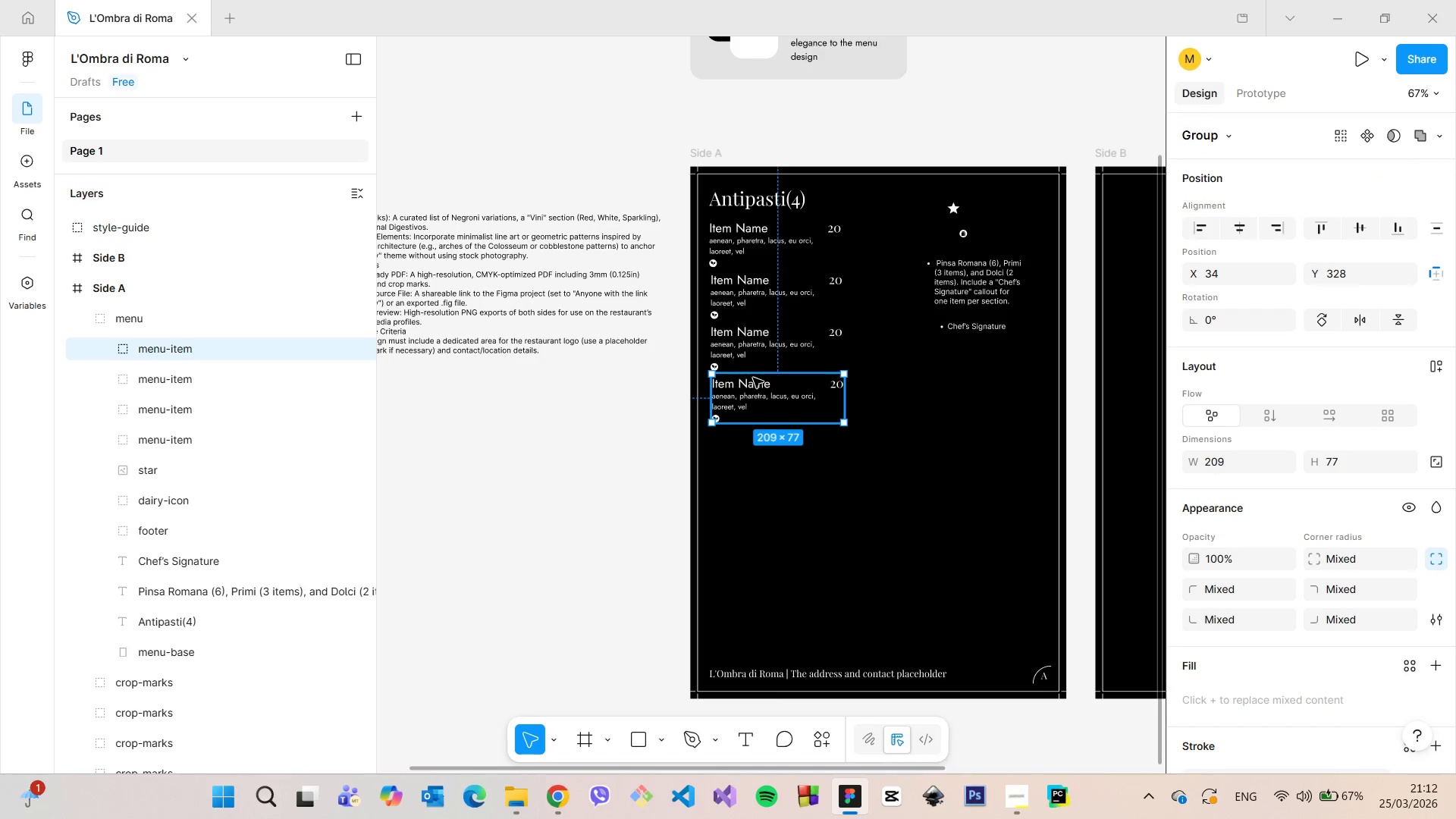 
hold_key(key=ShiftLeft, duration=1.51)
left_click([761, 351])
 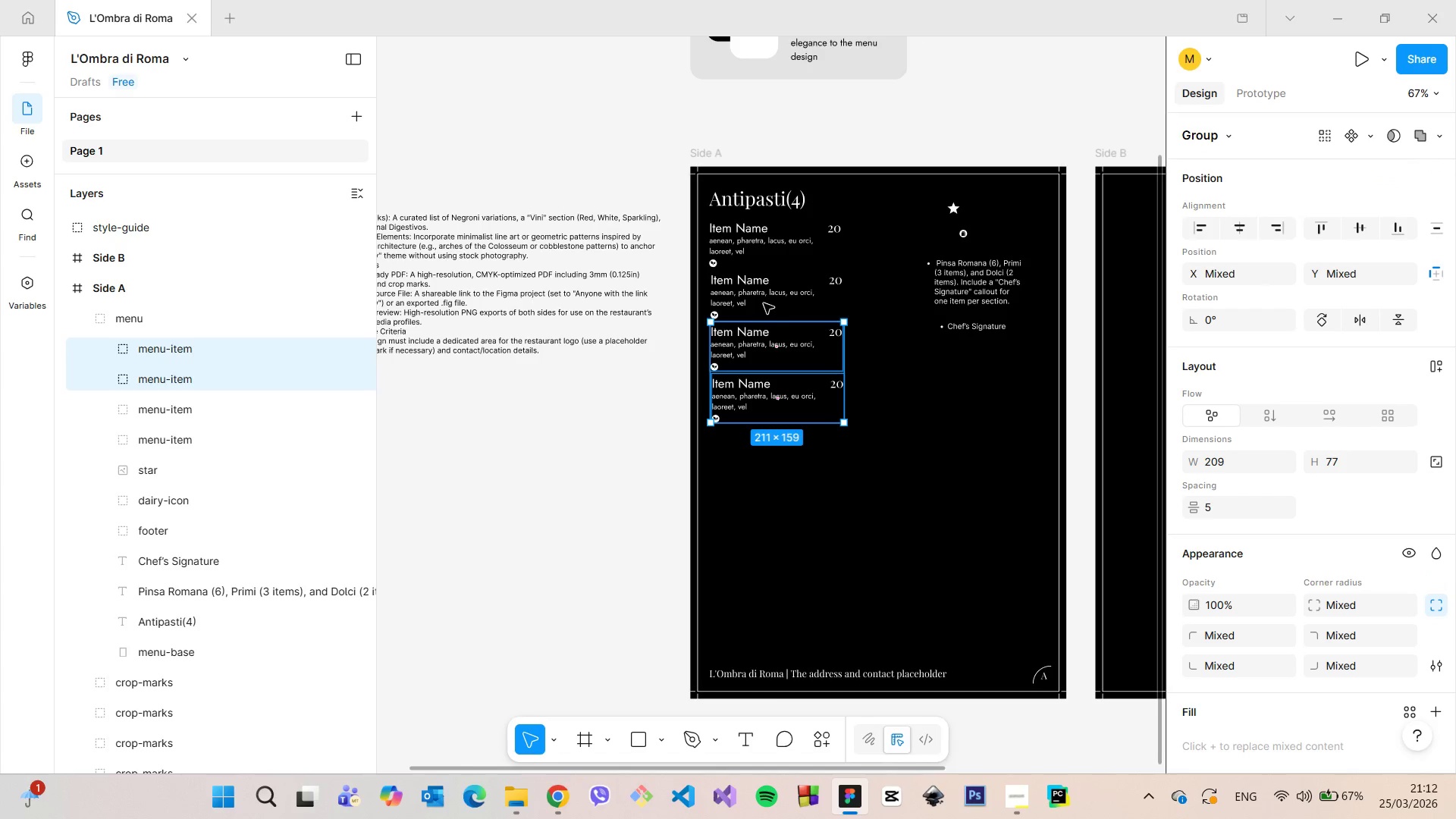 
left_click([764, 303])
 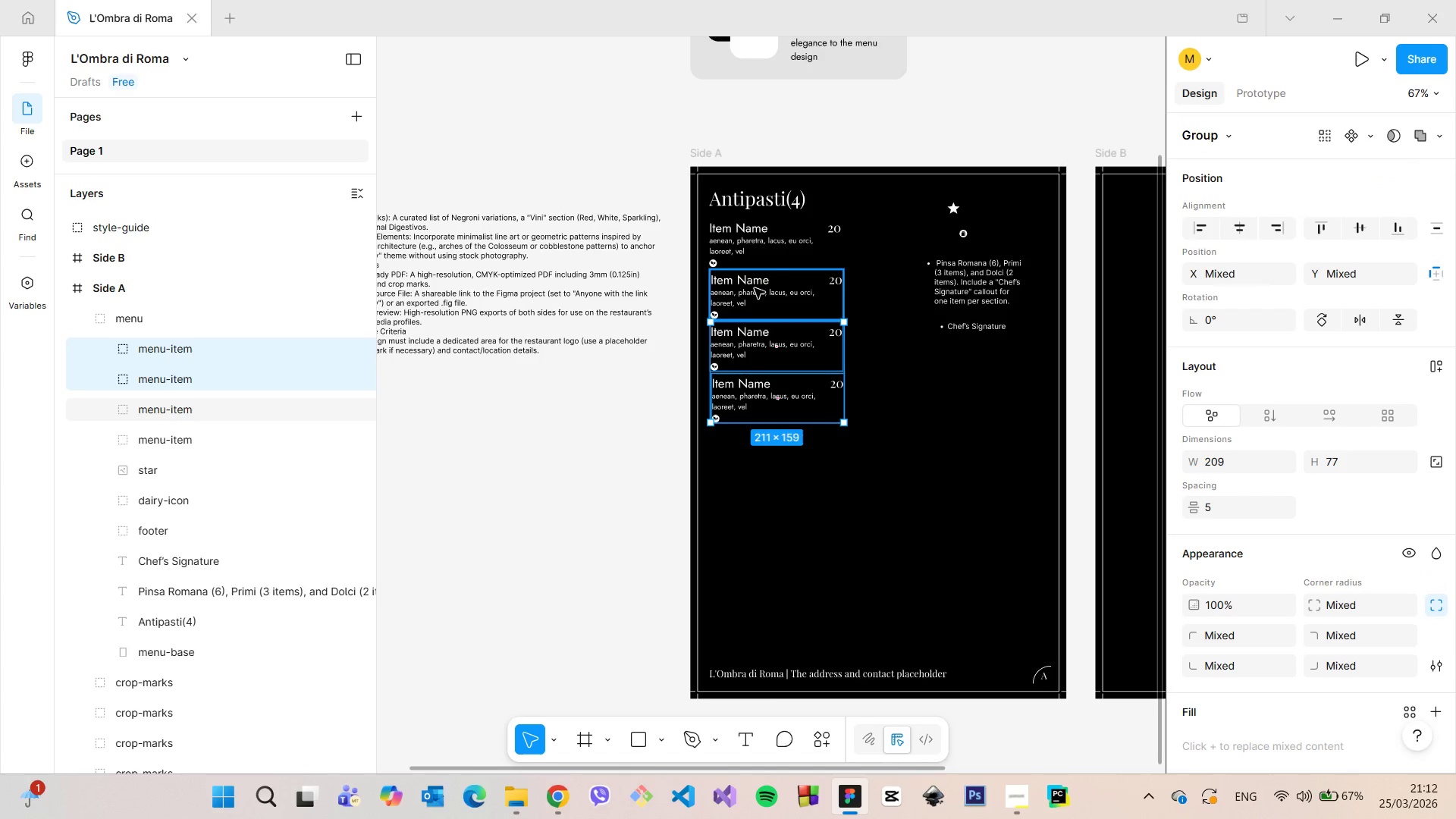 
left_click([755, 288])
 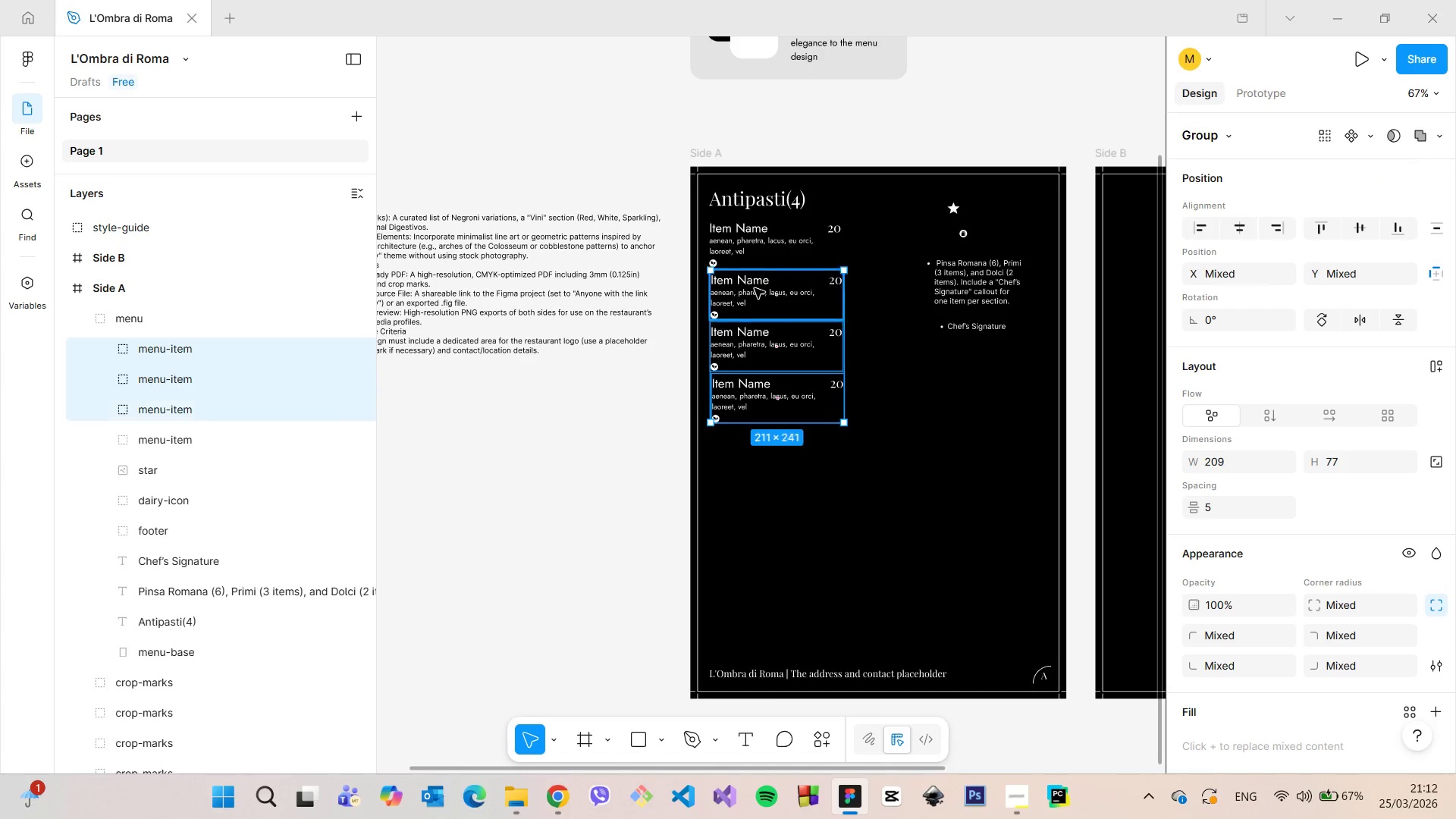 
hold_key(key=ShiftLeft, duration=1.5)
left_click([749, 234])
 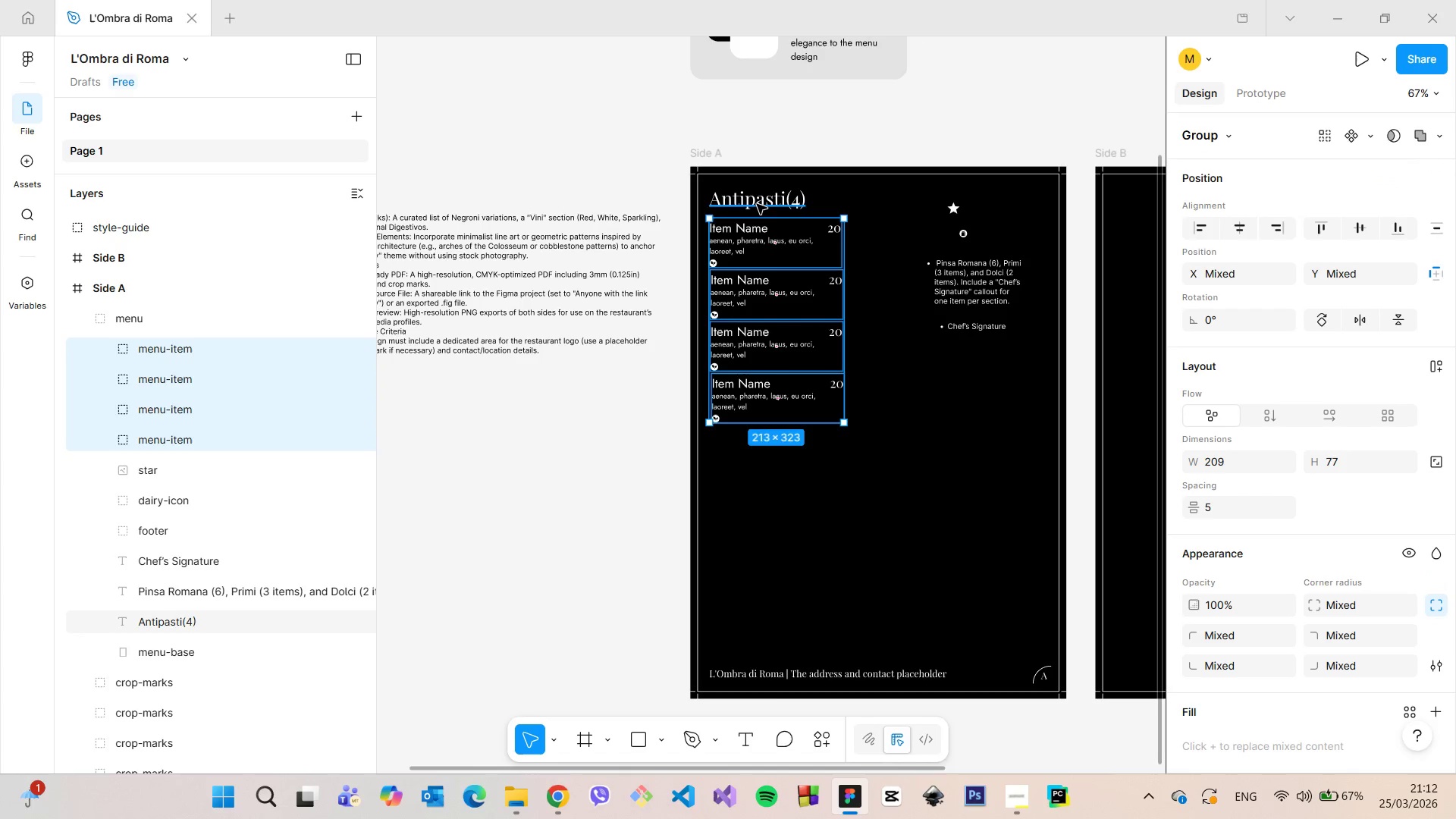 
left_click([757, 204])
 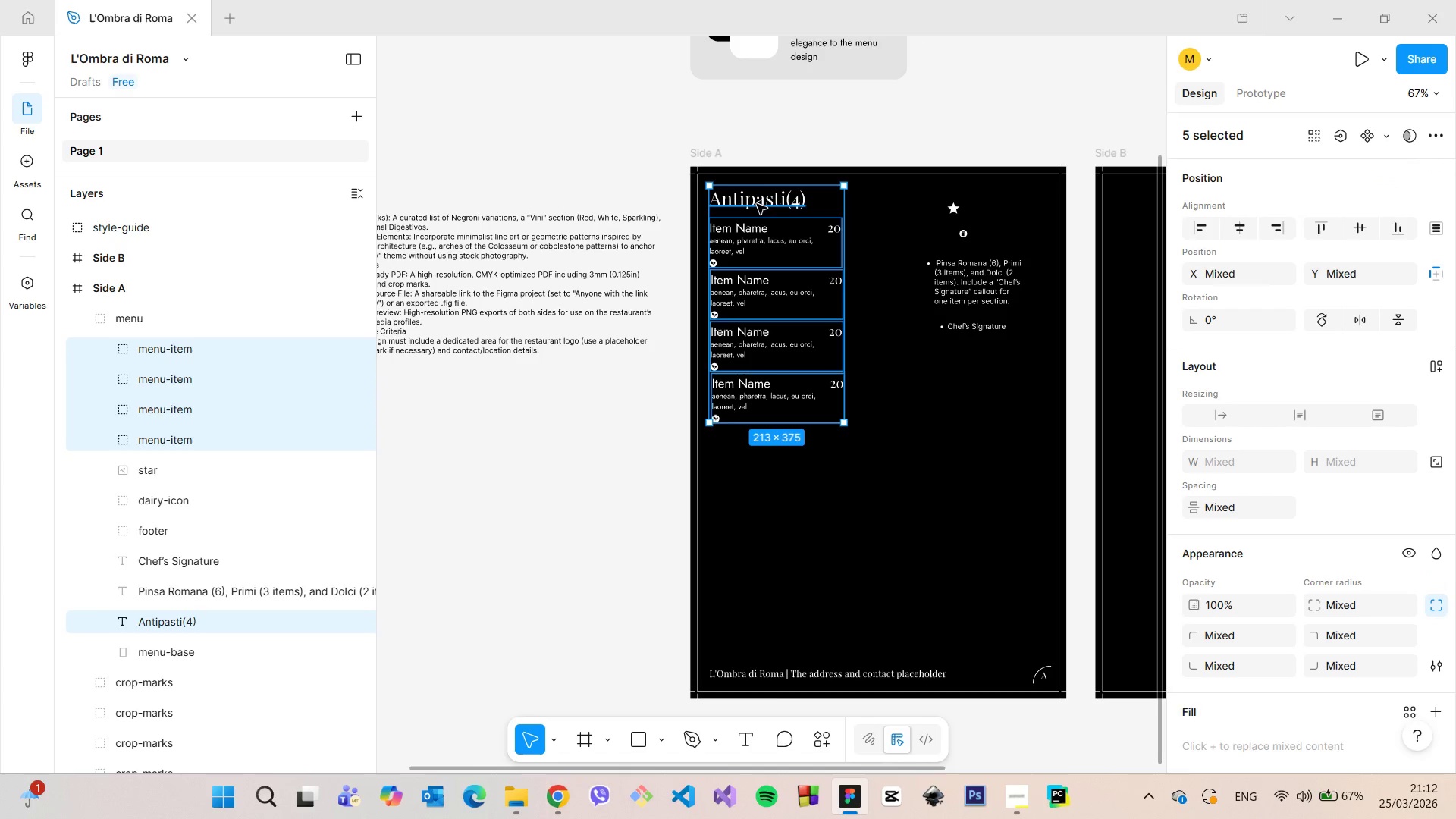 
key(Shift+ShiftLeft)
 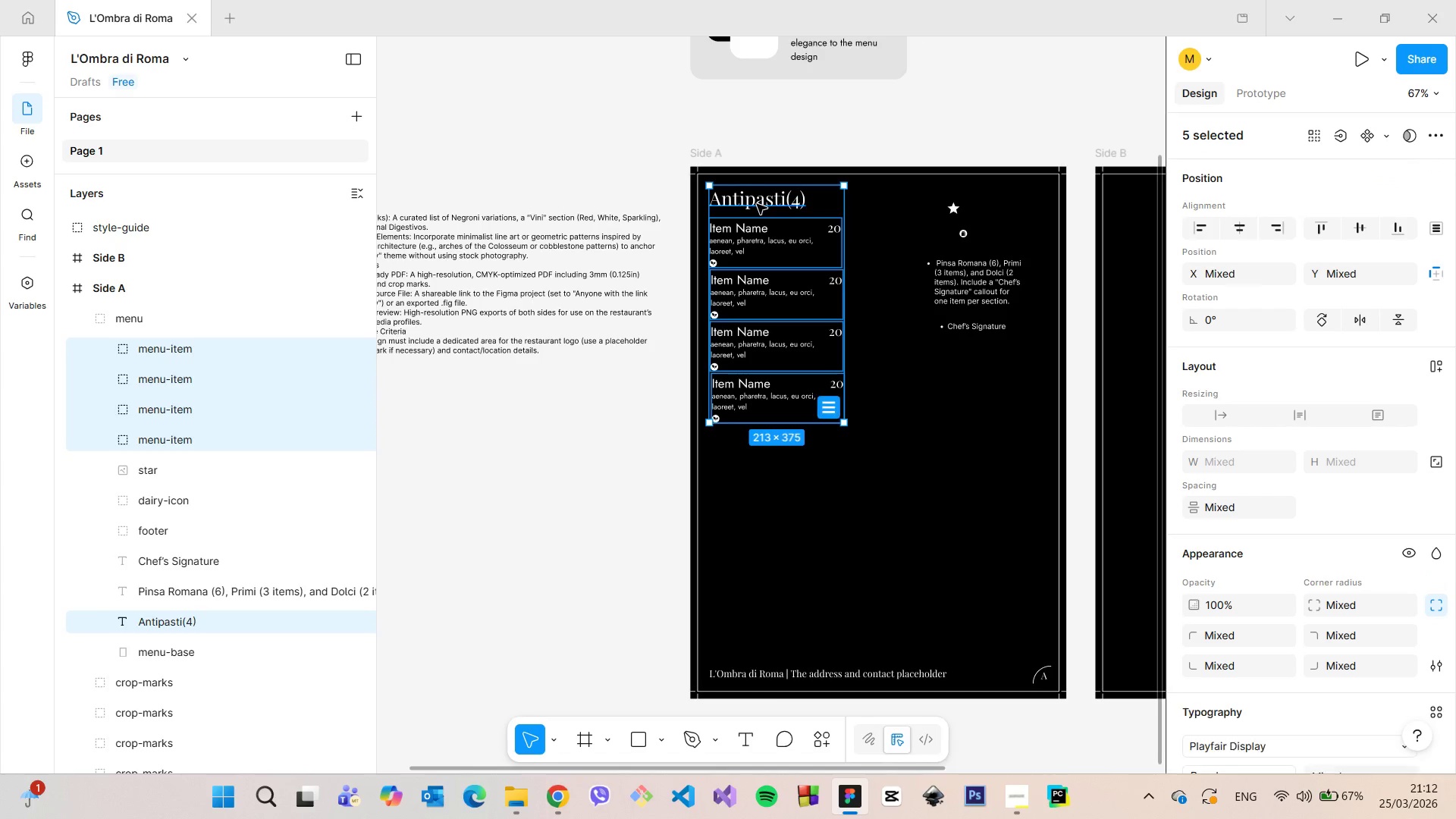 
key(Shift+ShiftLeft)
 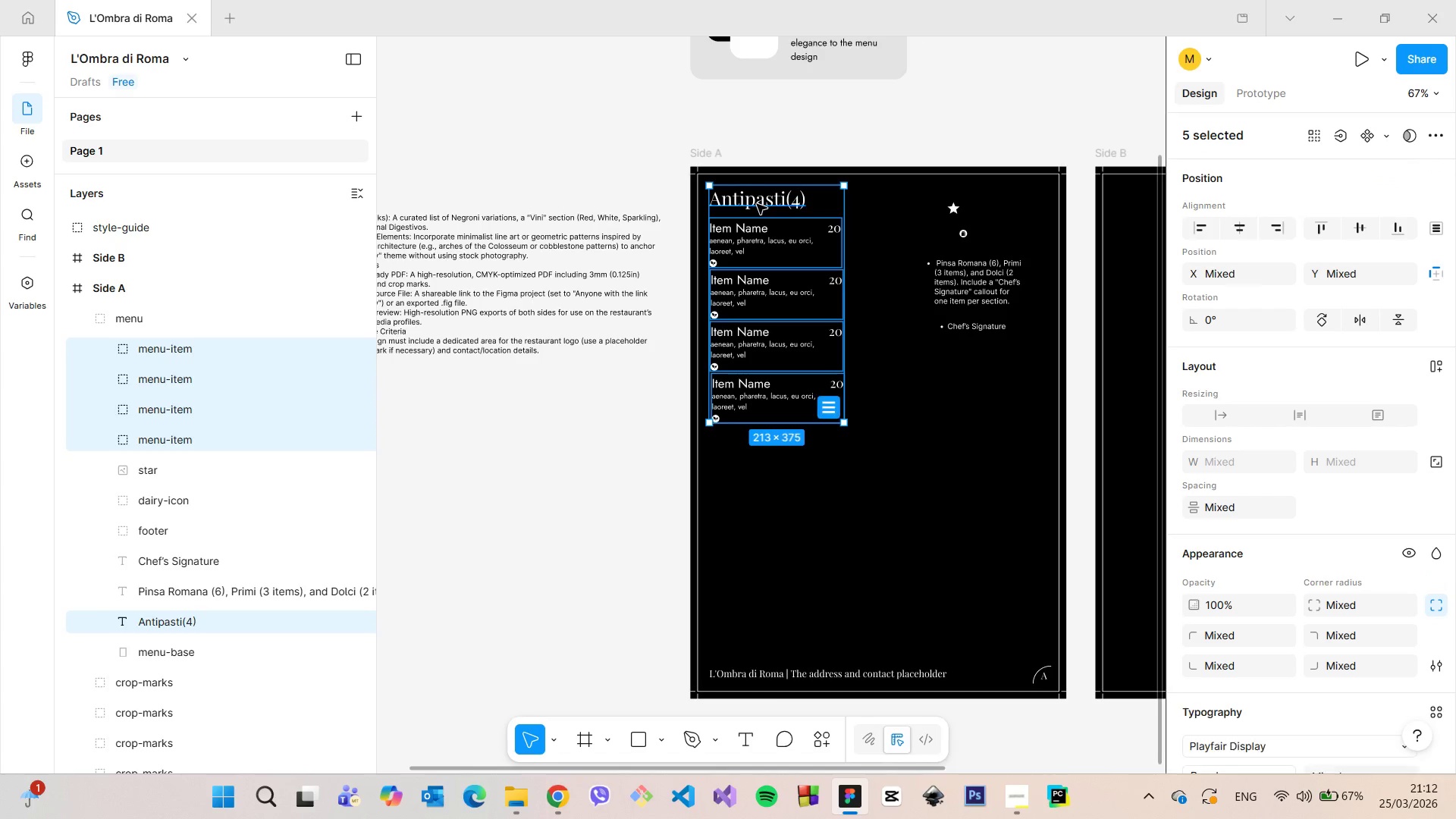 
key(Shift+ShiftLeft)
 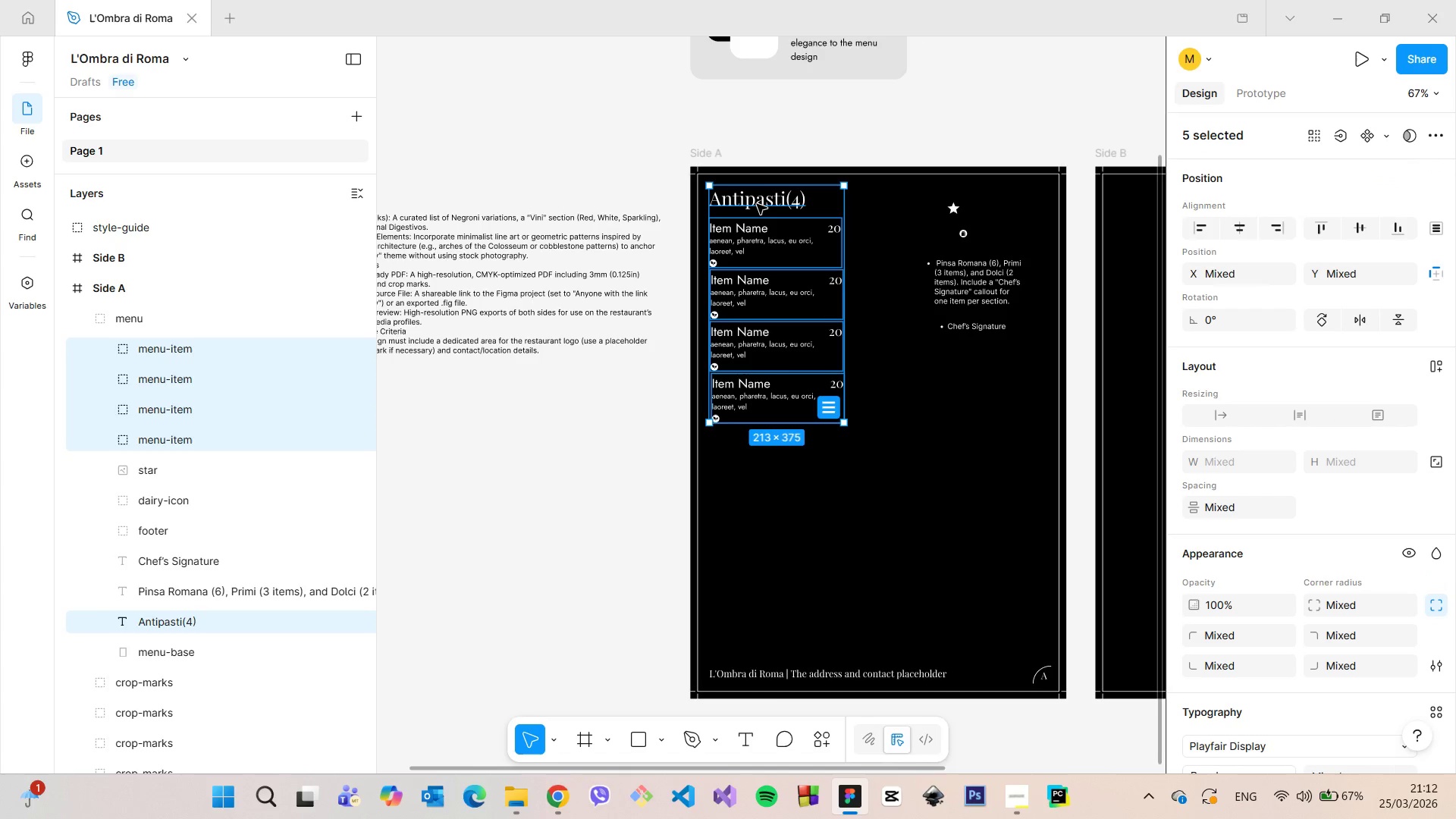 
key(Shift+ShiftLeft)
 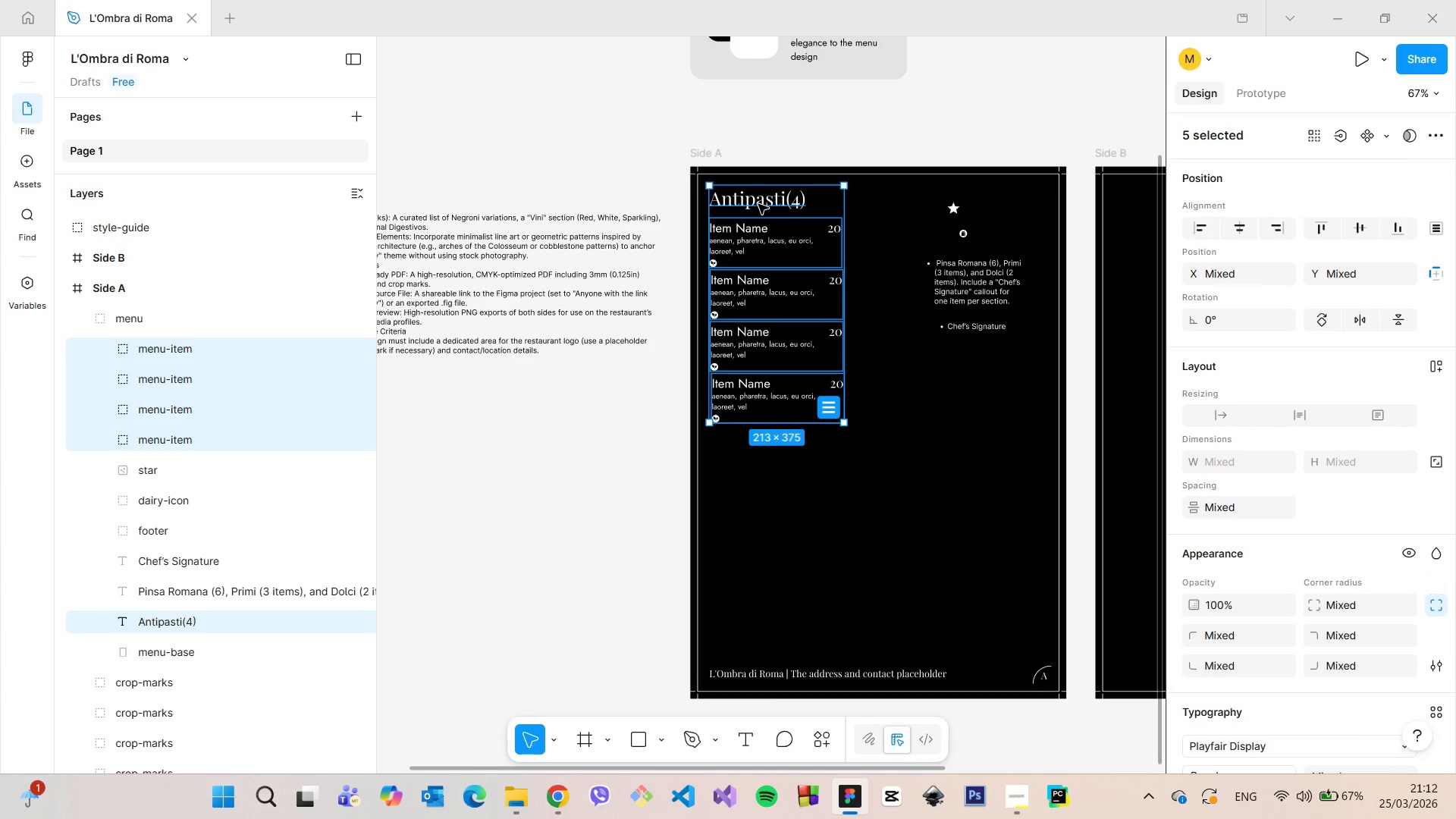 
hold_key(key=AltLeft, duration=1.5)
left_click_drag(start_coordinate=[758, 204], to_coordinate=[759, 444])
 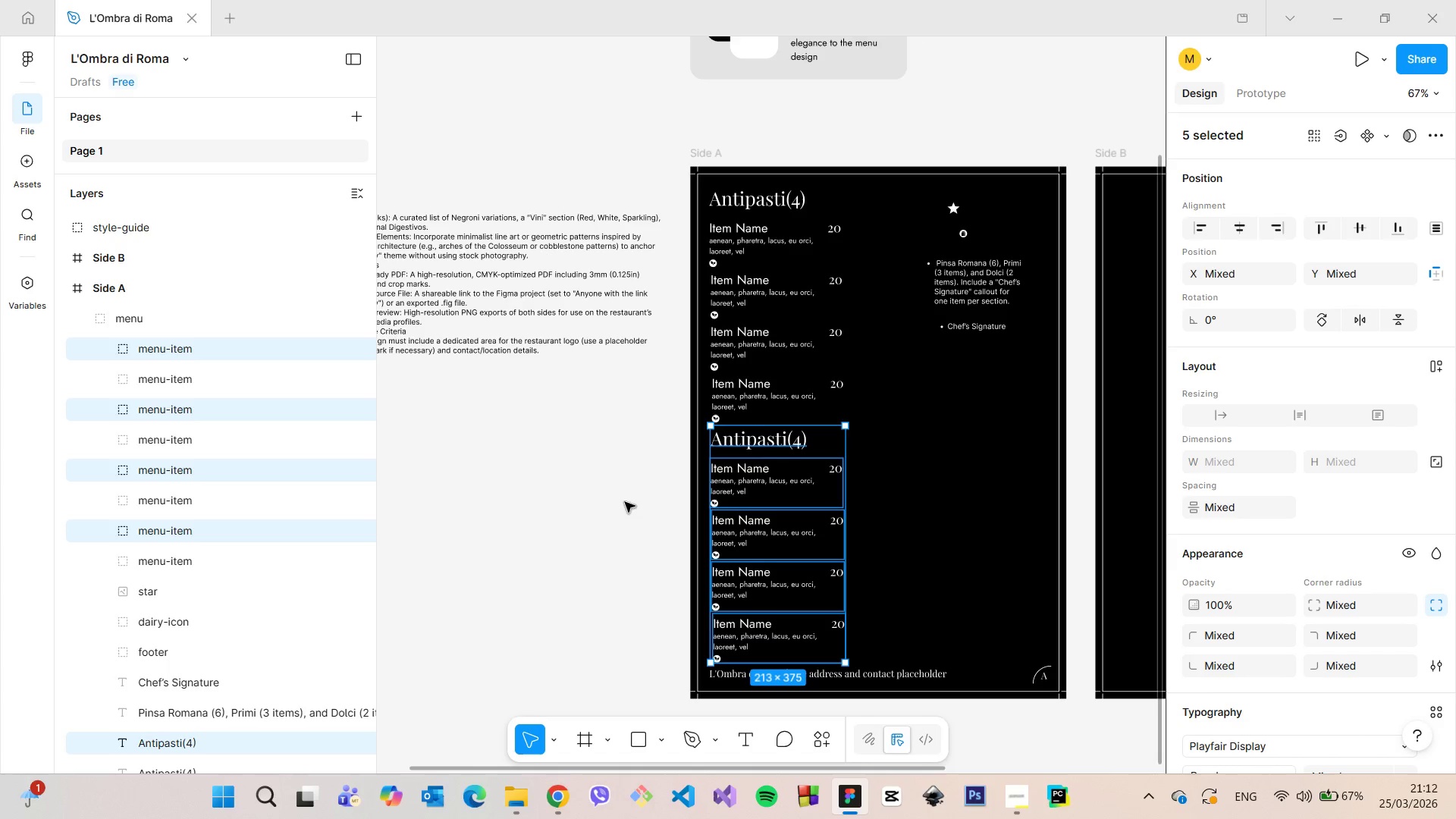 
hold_key(key=AltLeft, duration=1.52)
 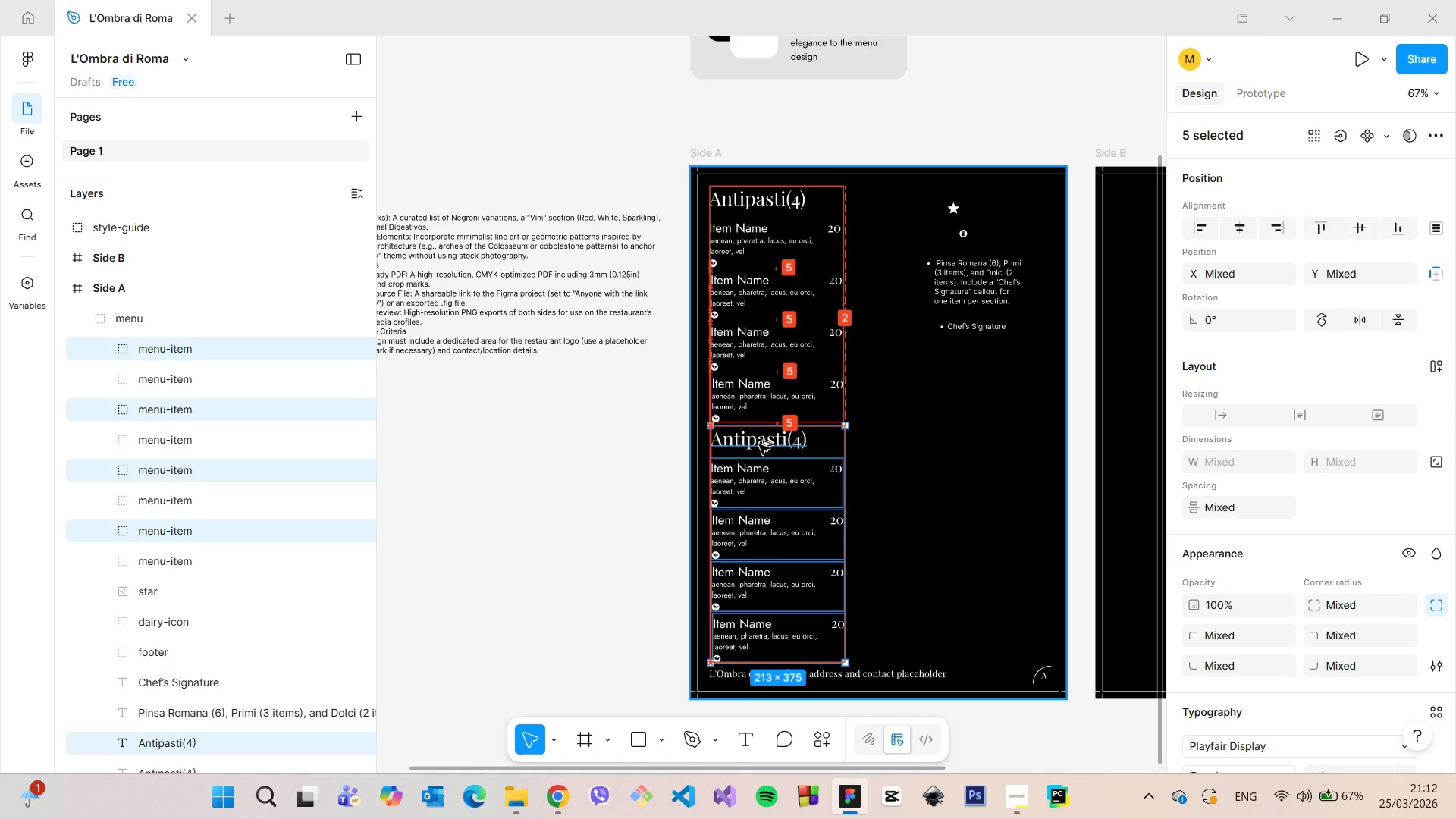 
hold_key(key=AltLeft, duration=1.51)
 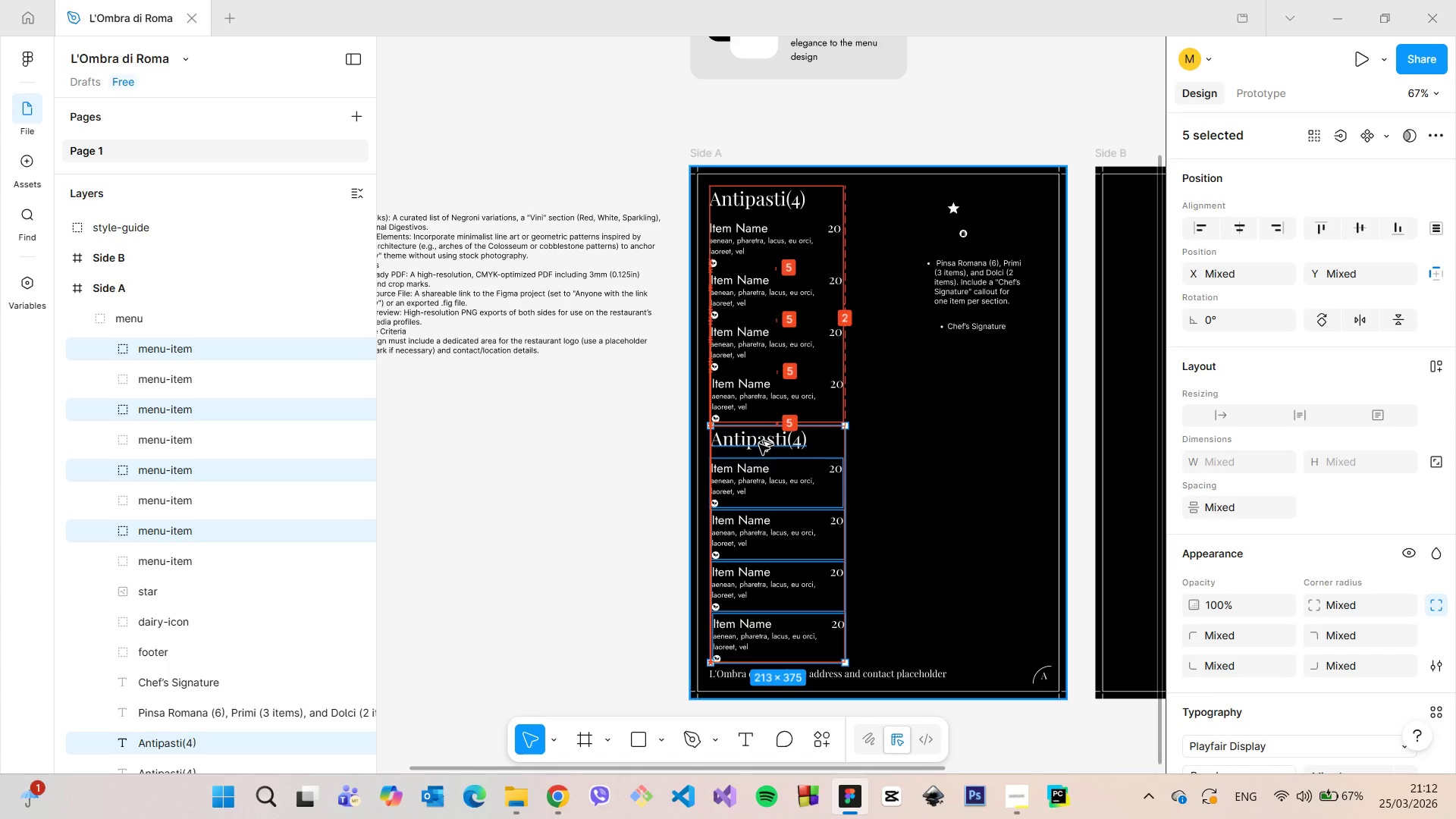 
key(Alt+AltLeft)
 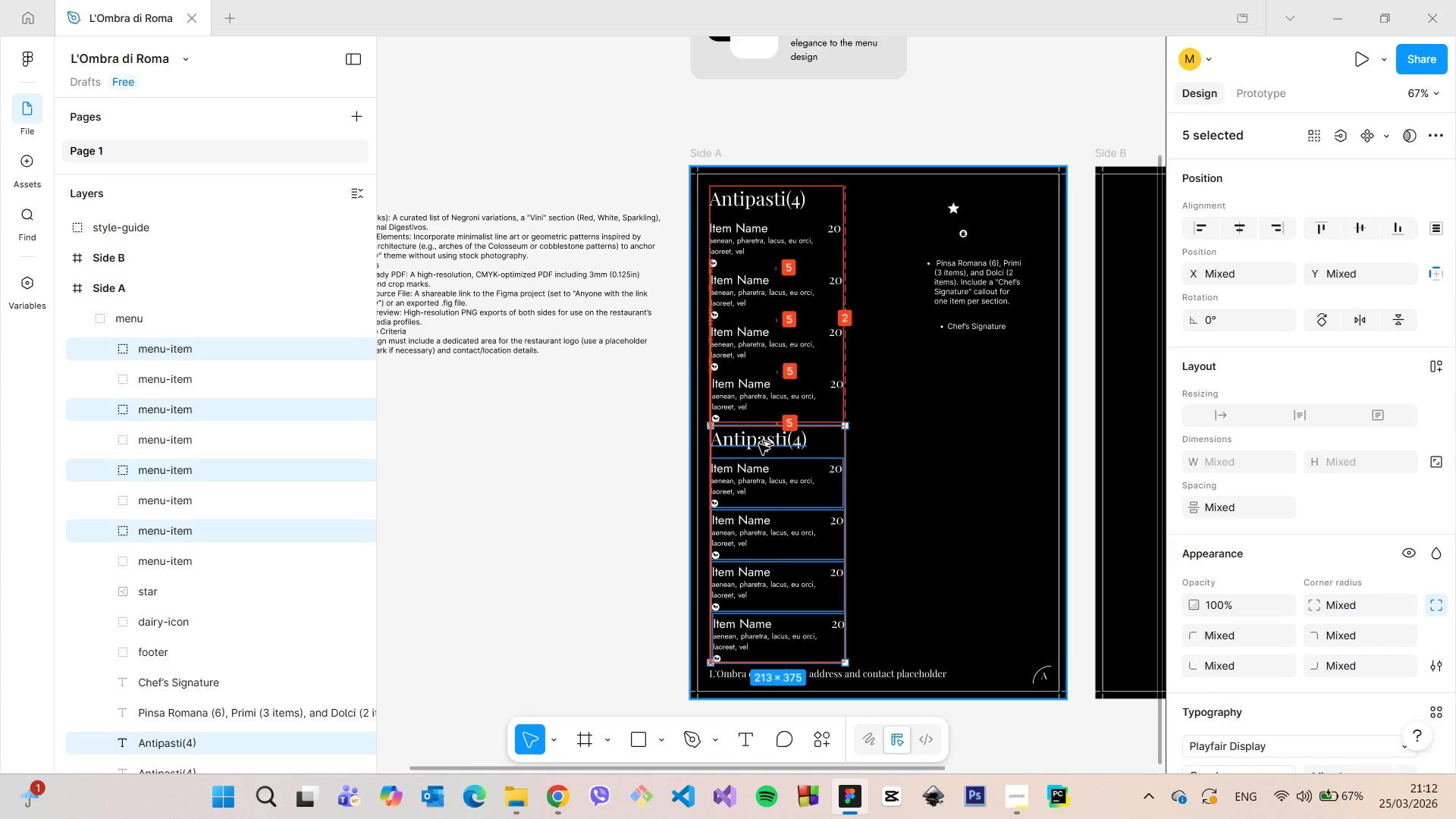 
key(Alt+AltLeft)
 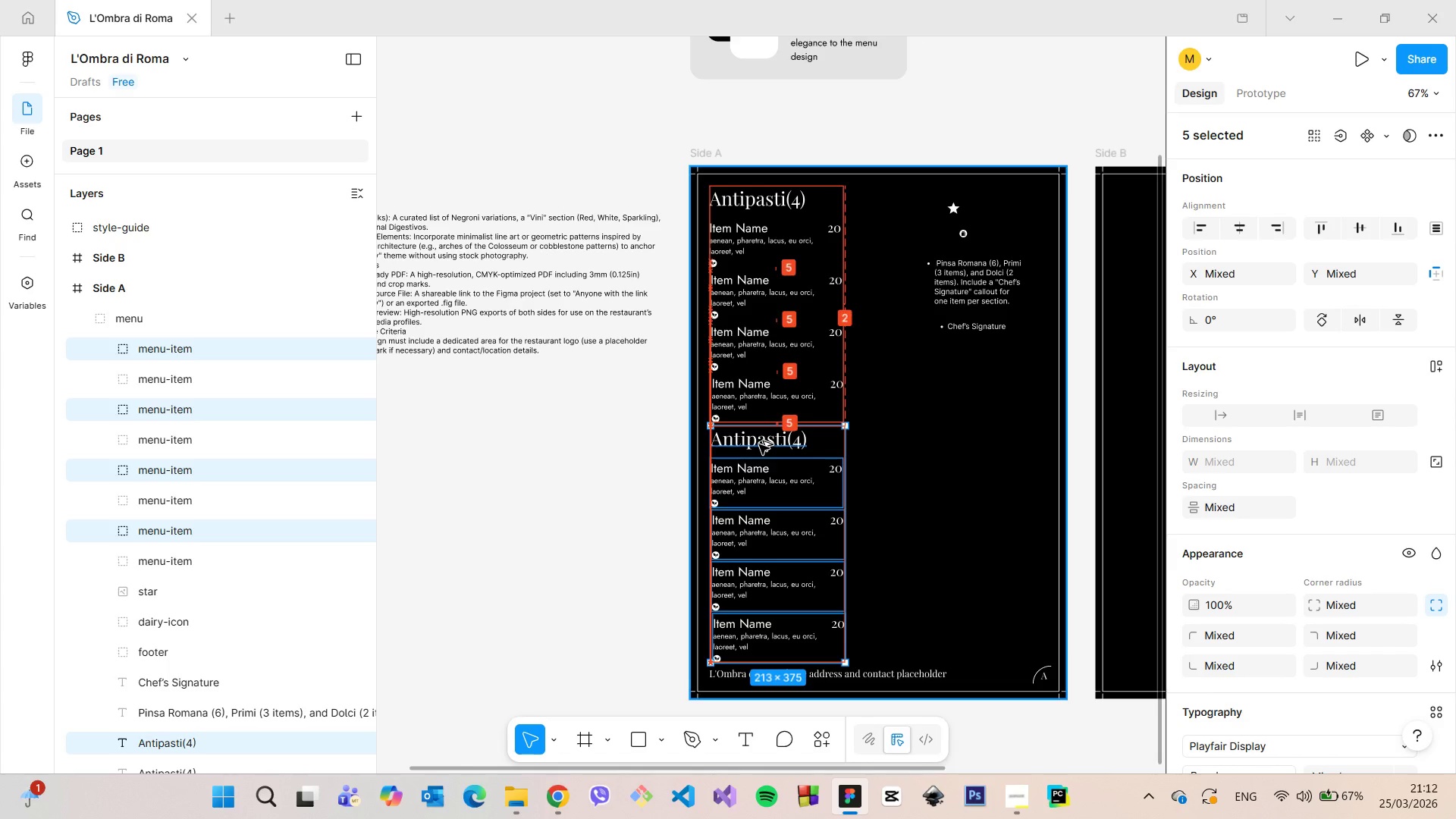 
key(Alt+AltLeft)
 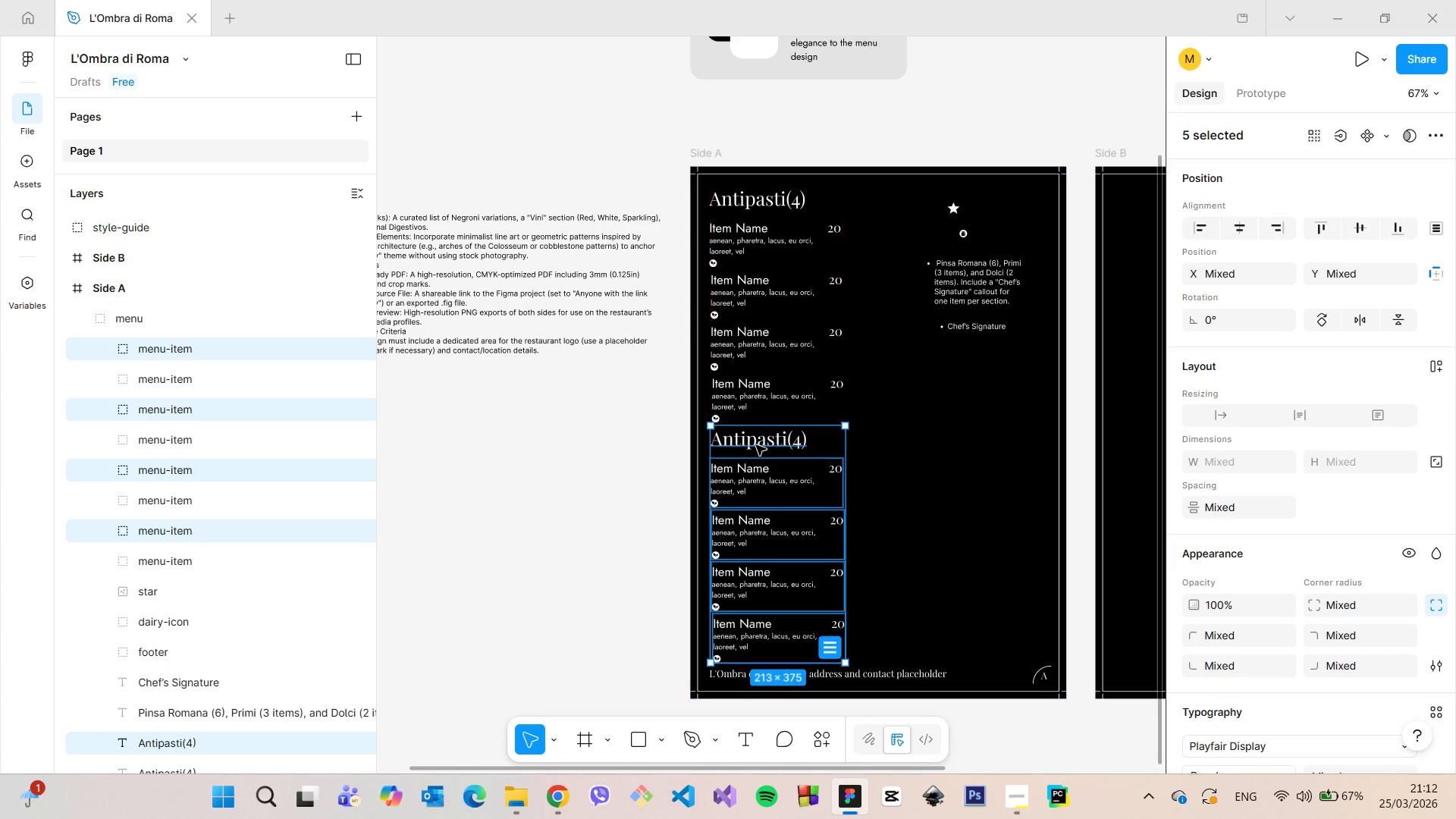 
key(Alt+AltLeft)
 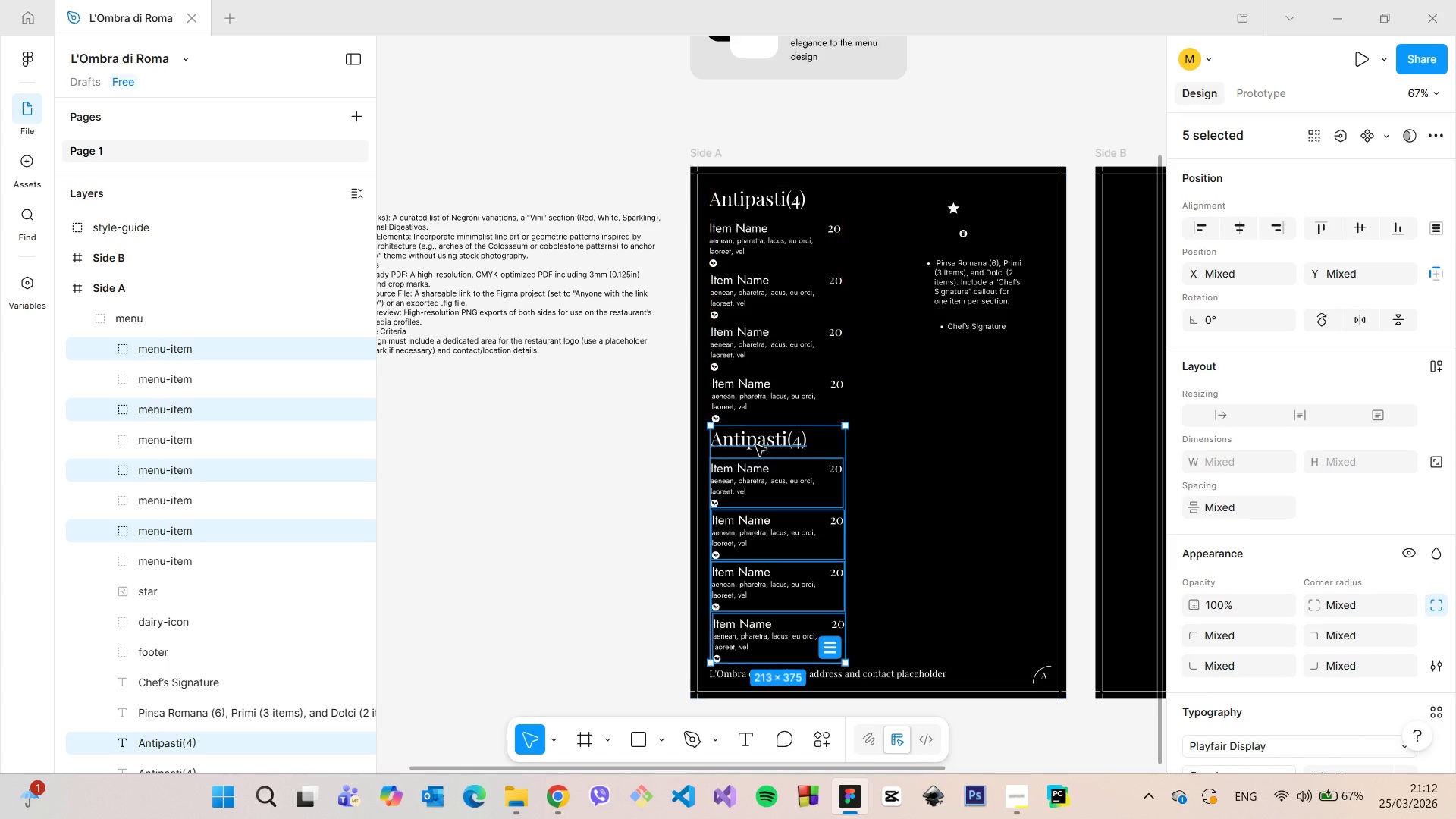 
key(Alt+AltLeft)